 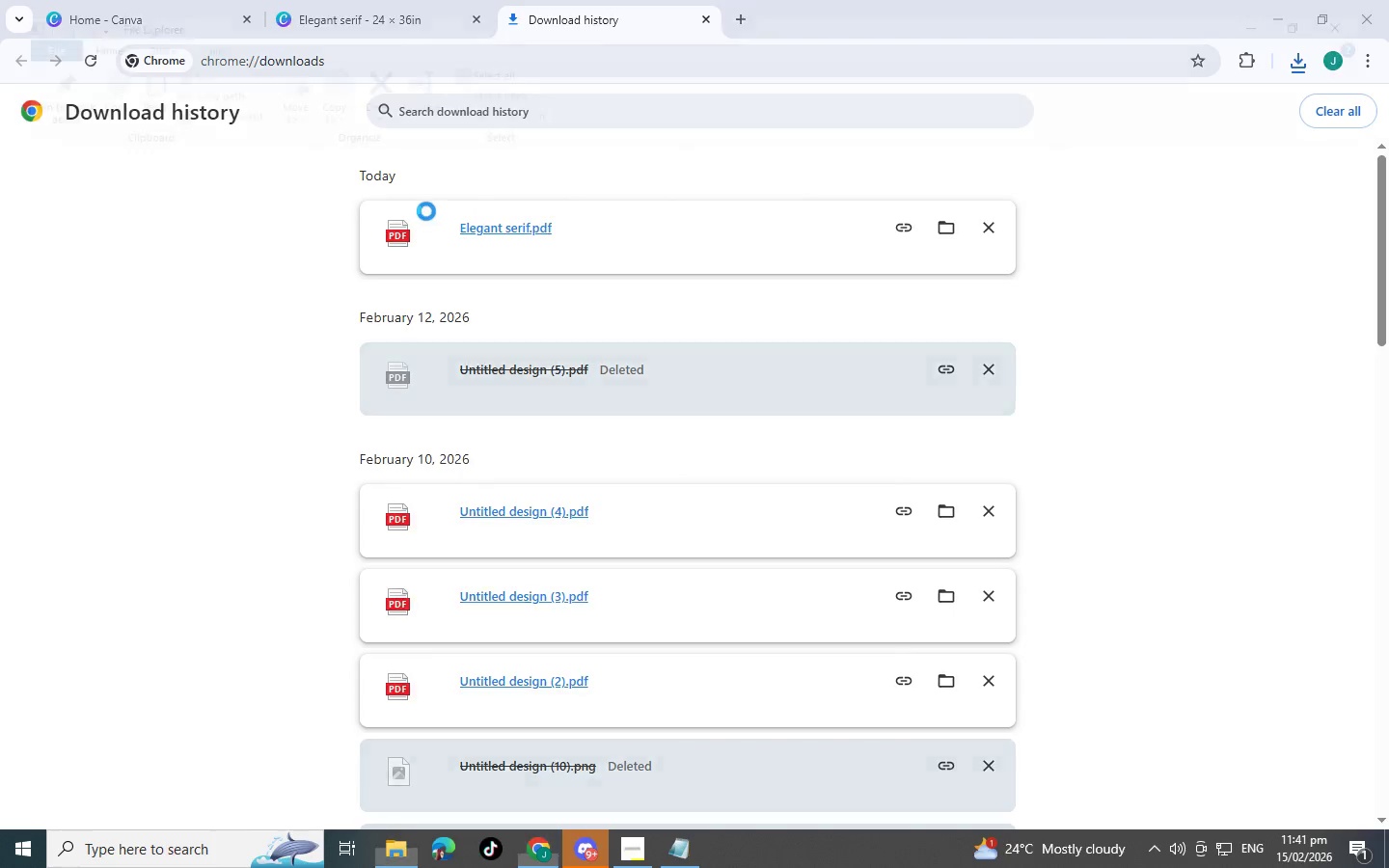 
right_click([238, 230])
 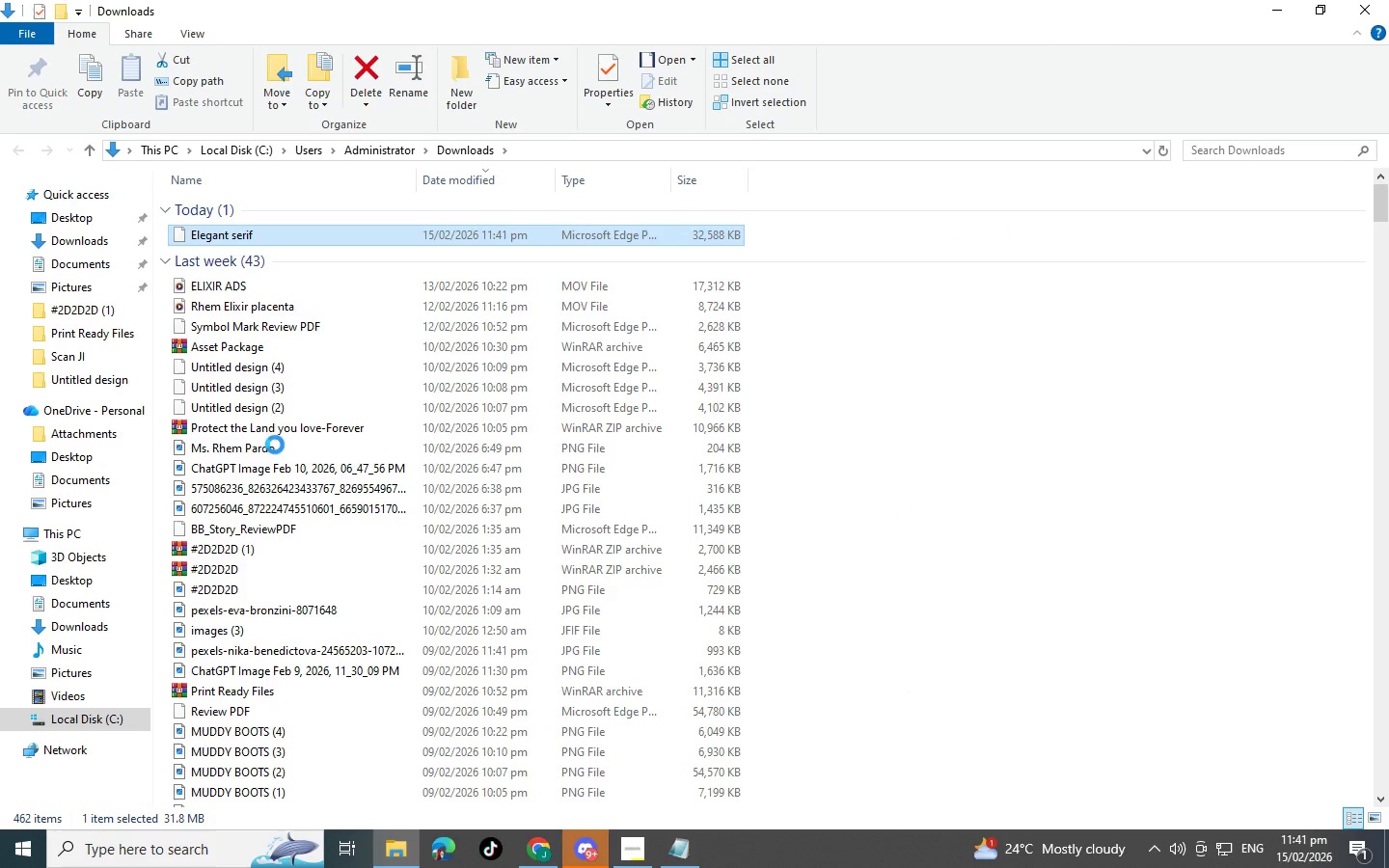 
mouse_move([271, 386])
 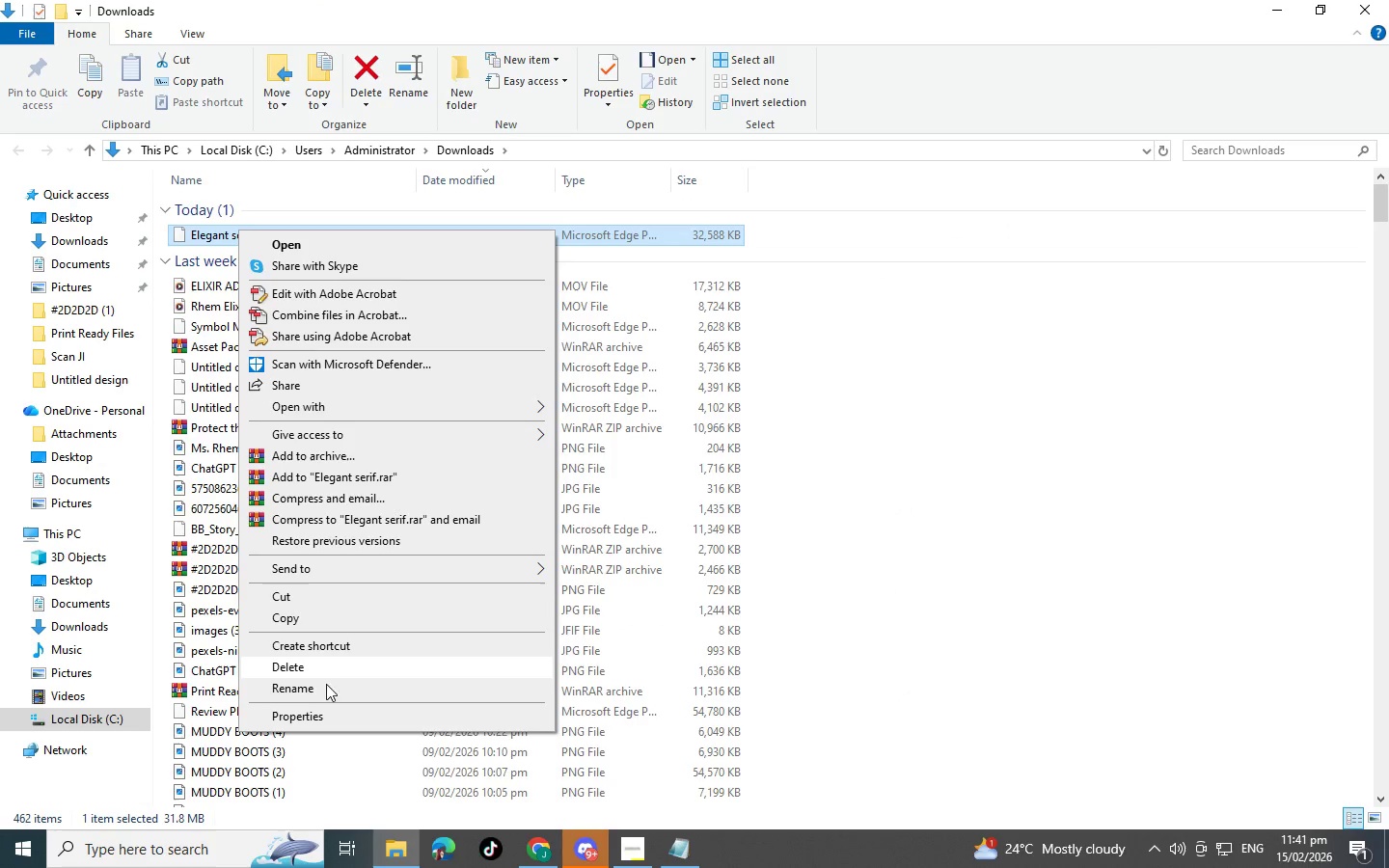 
left_click([327, 689])
 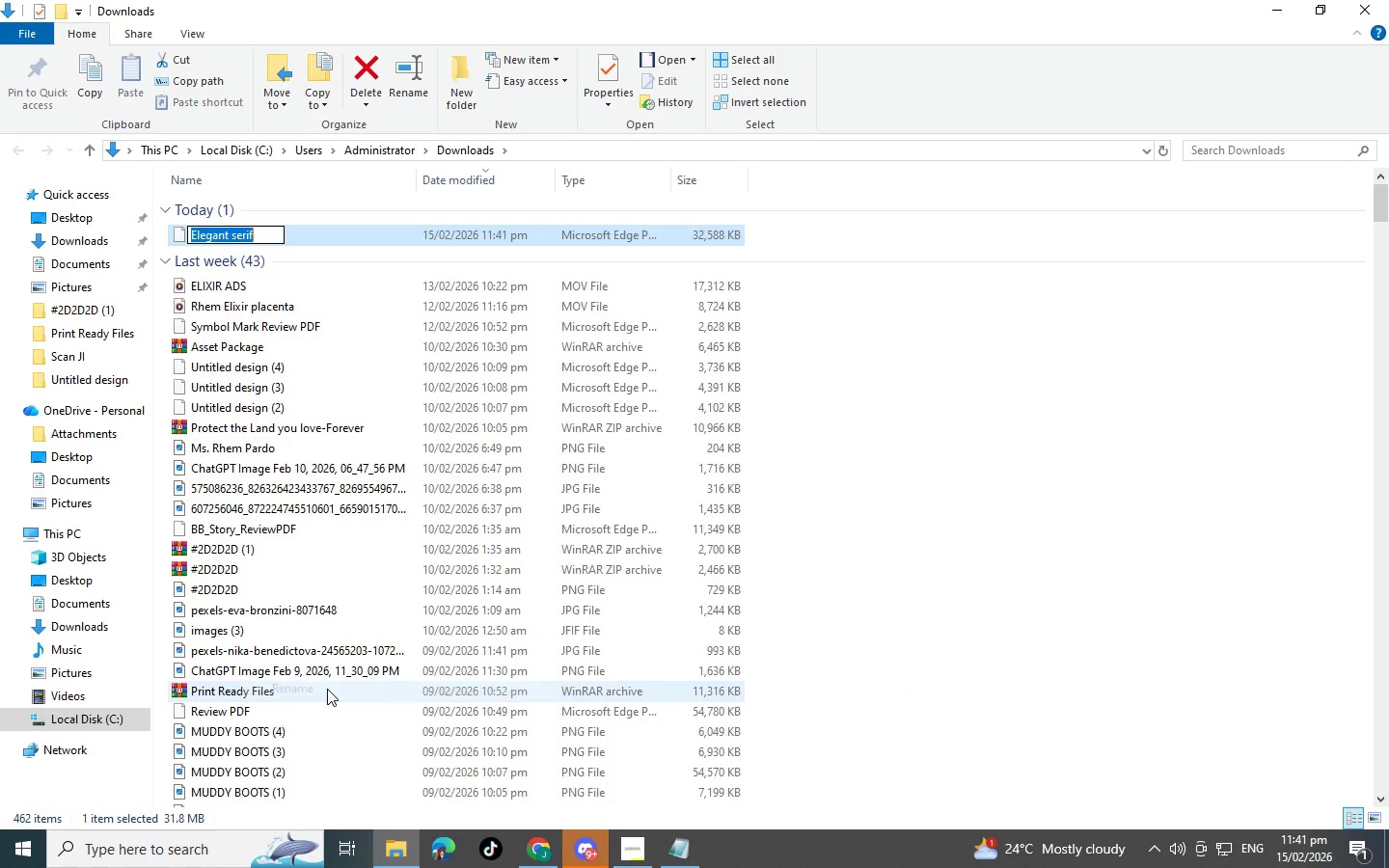 
type(Paper Trail)
 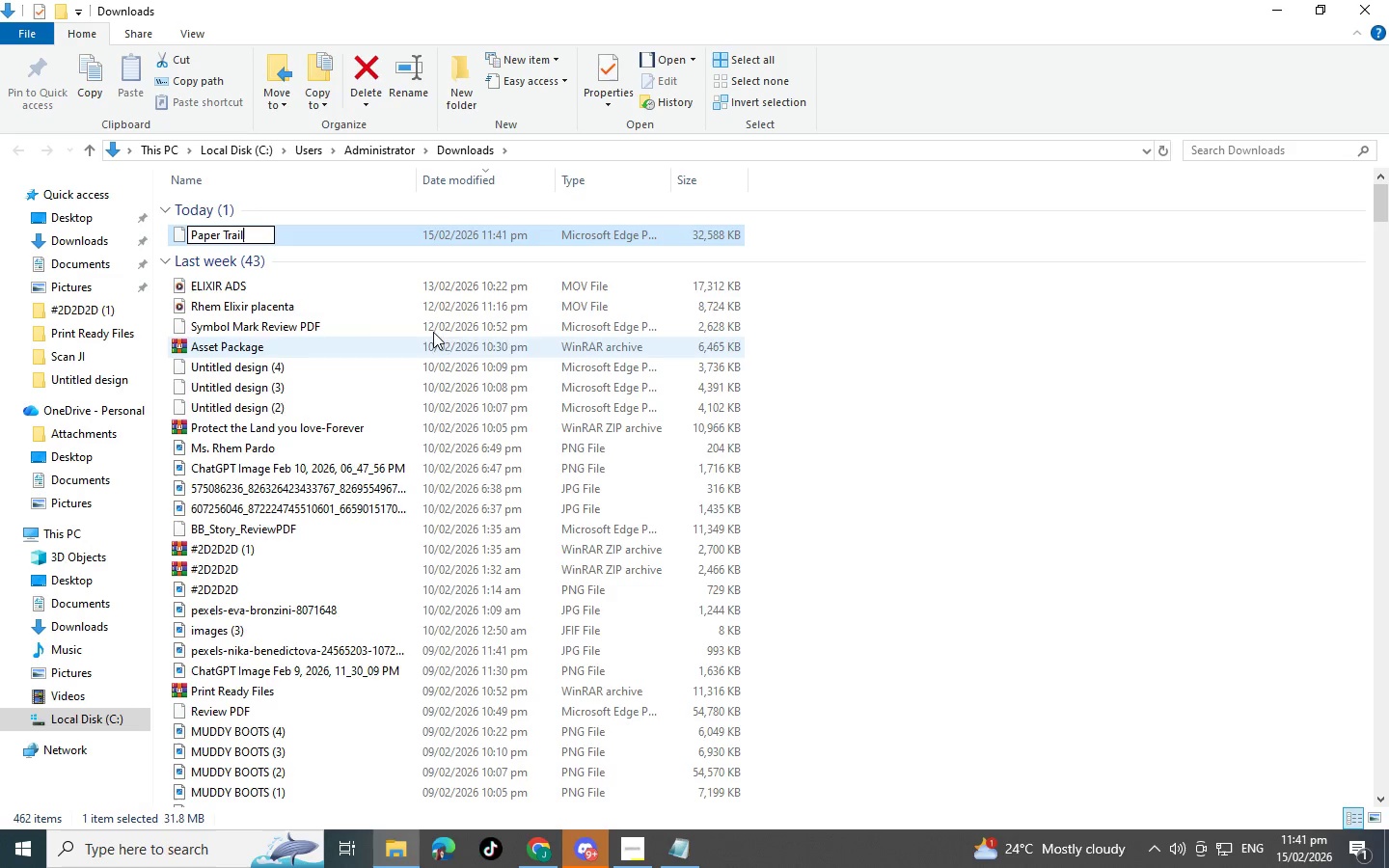 
left_click([389, 226])
 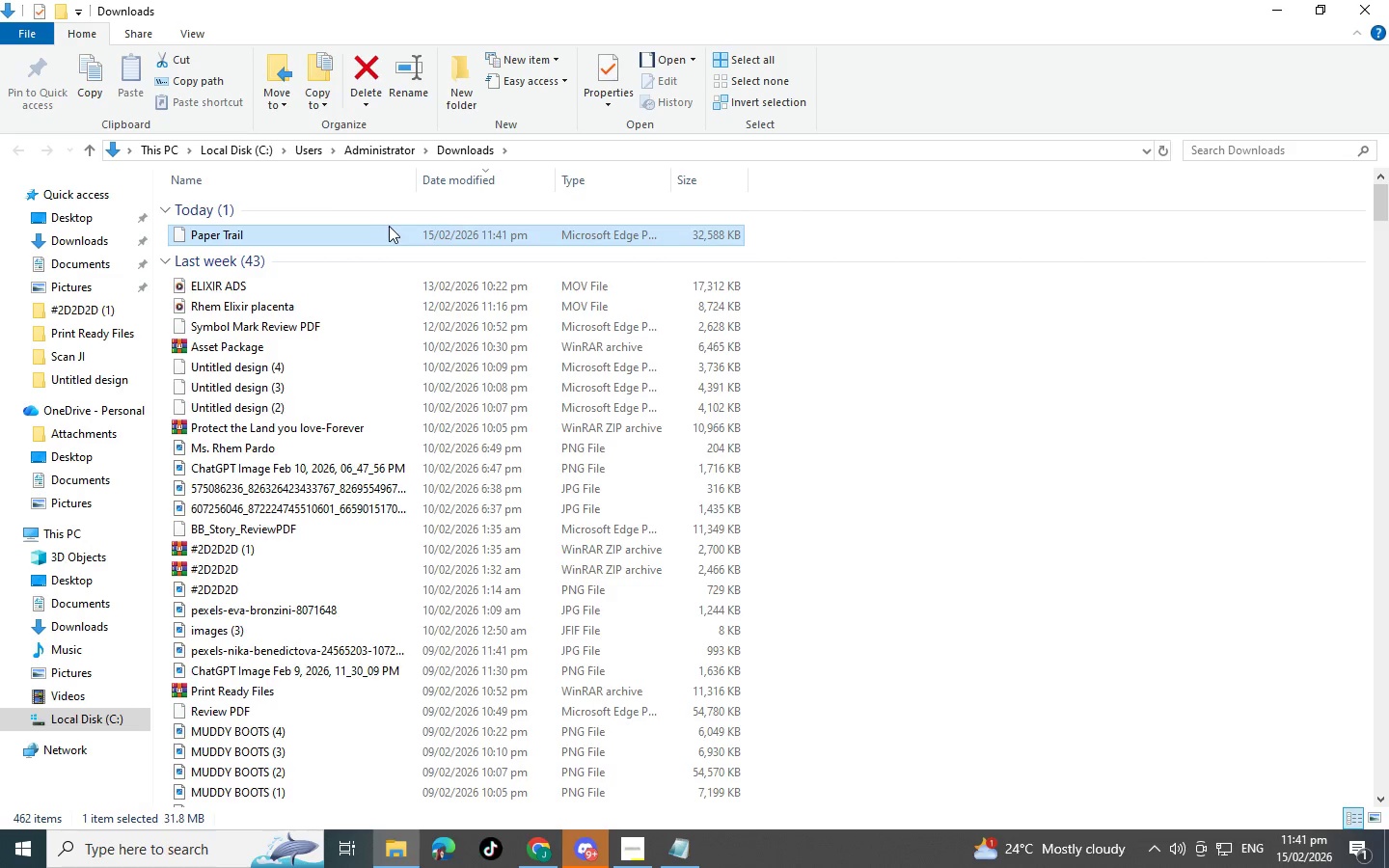 
key(Alt+AltLeft)
 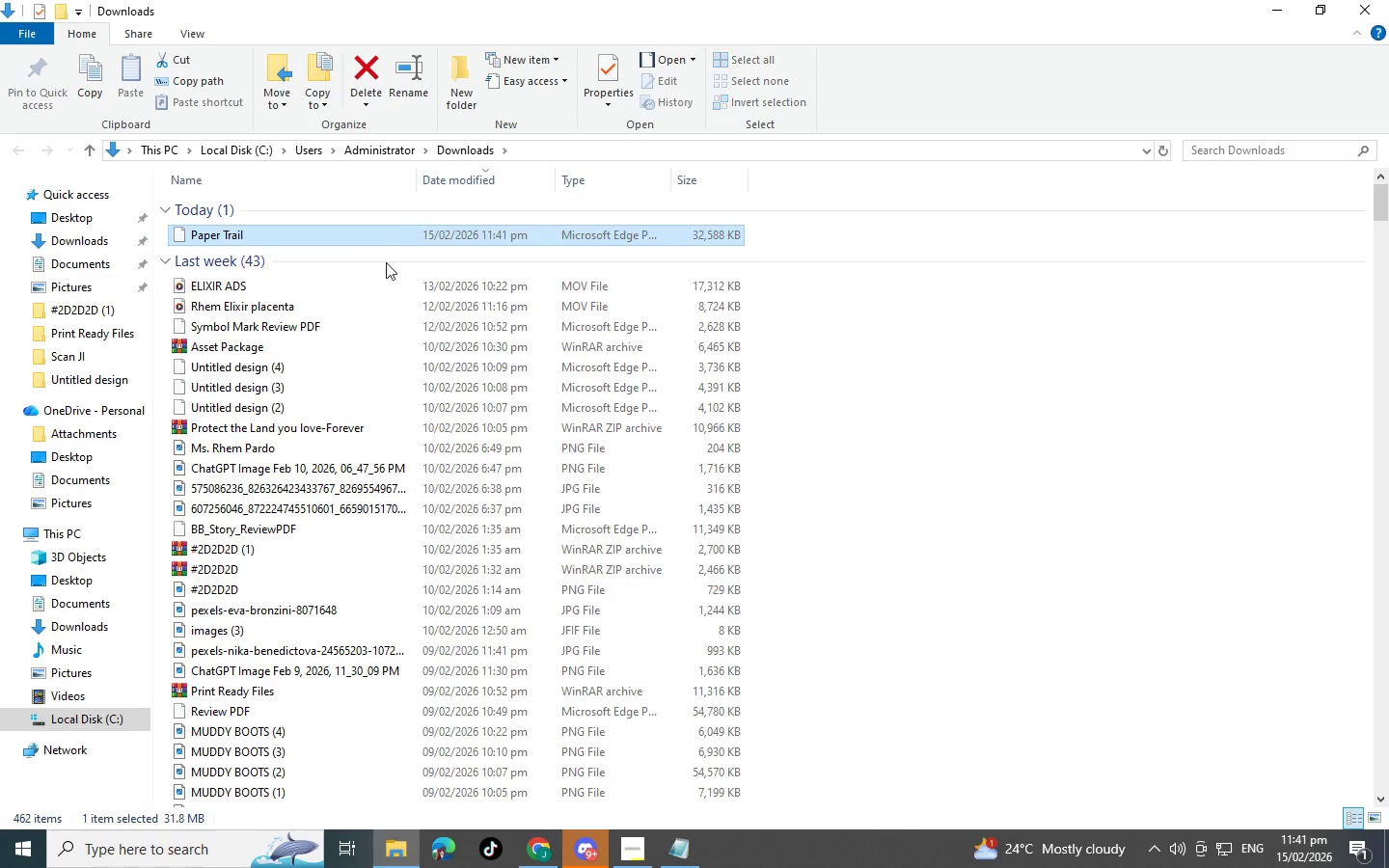 
key(Alt+Tab)
 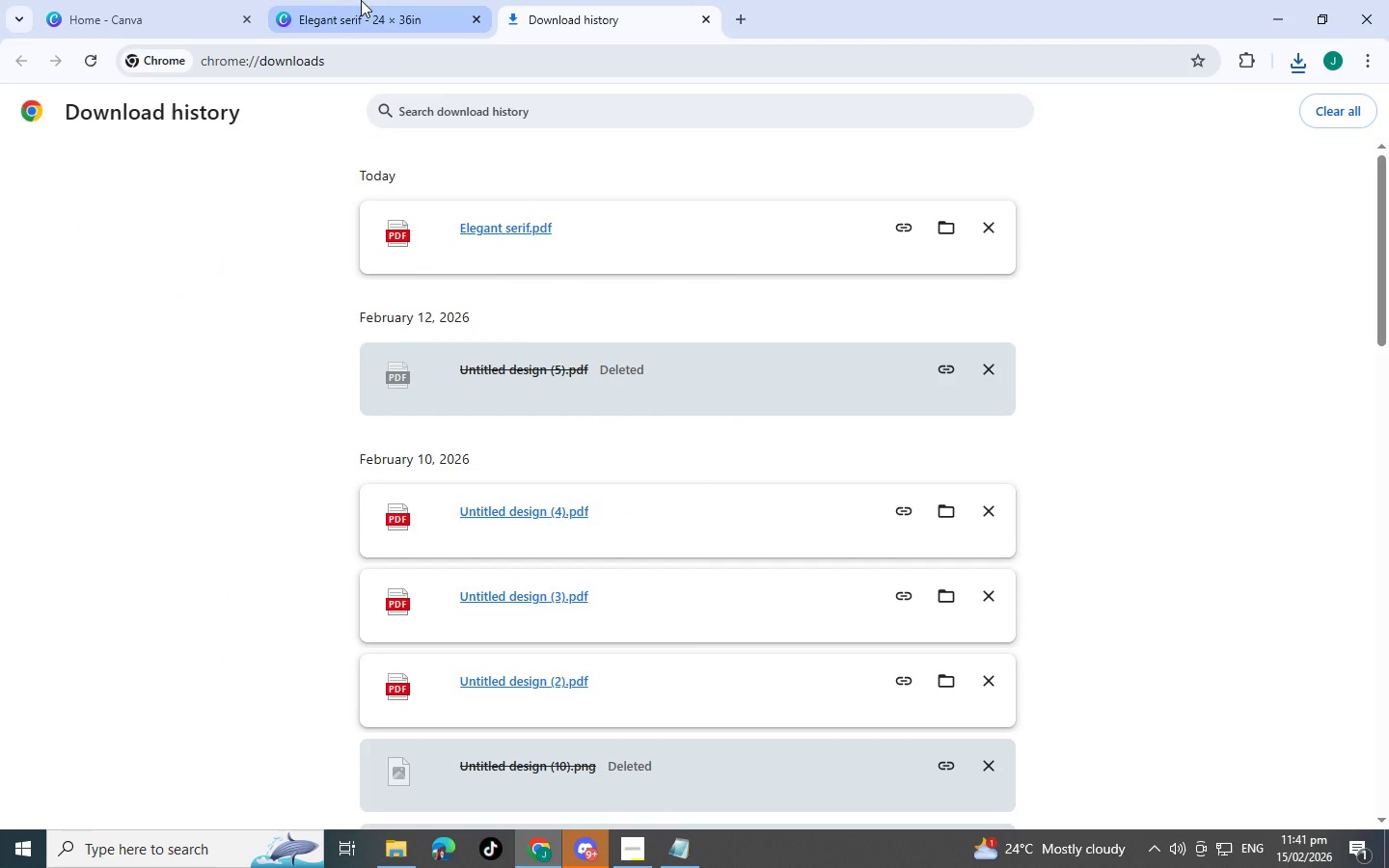 
left_click([332, 0])
 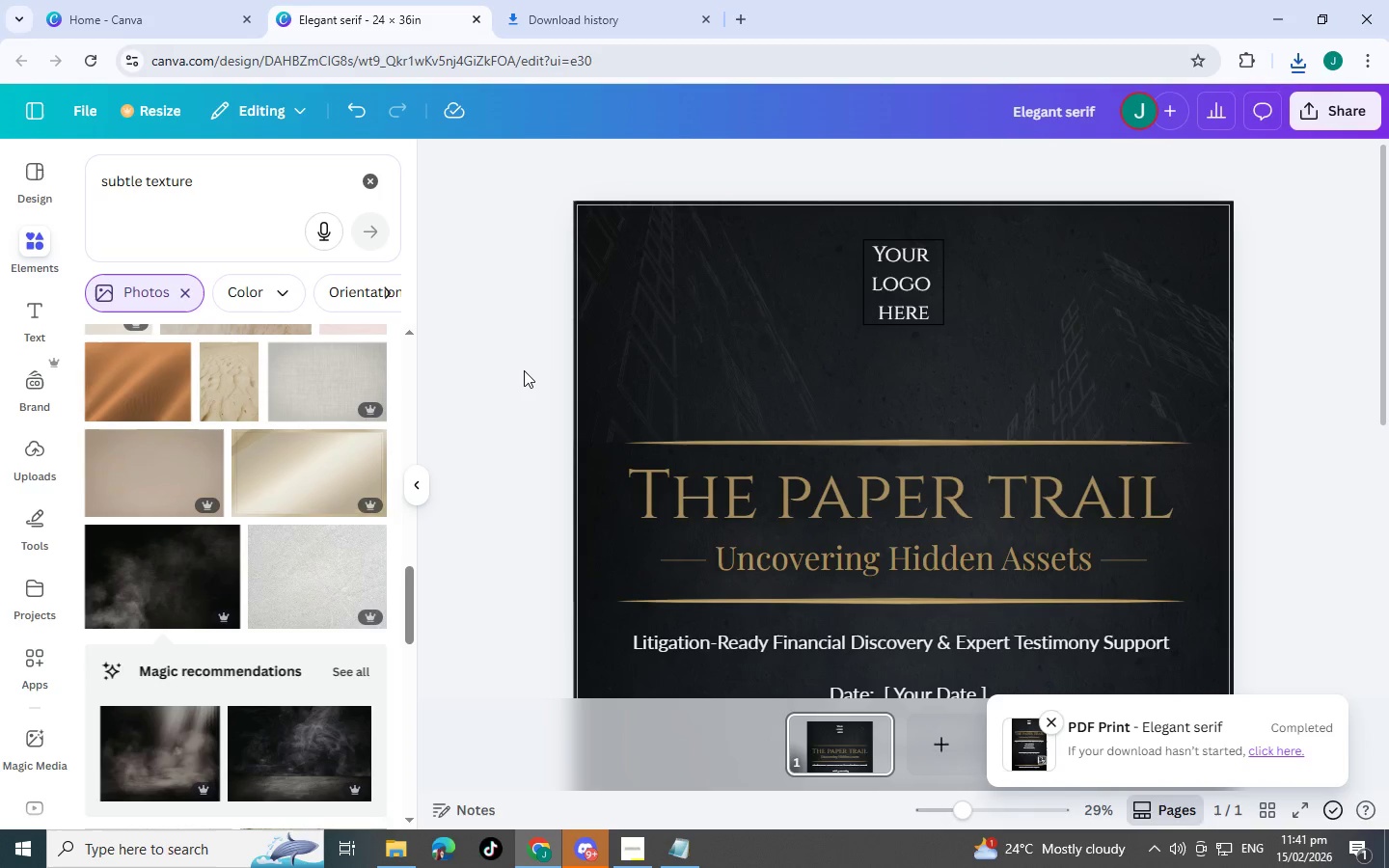 
key(Alt+AltLeft)
 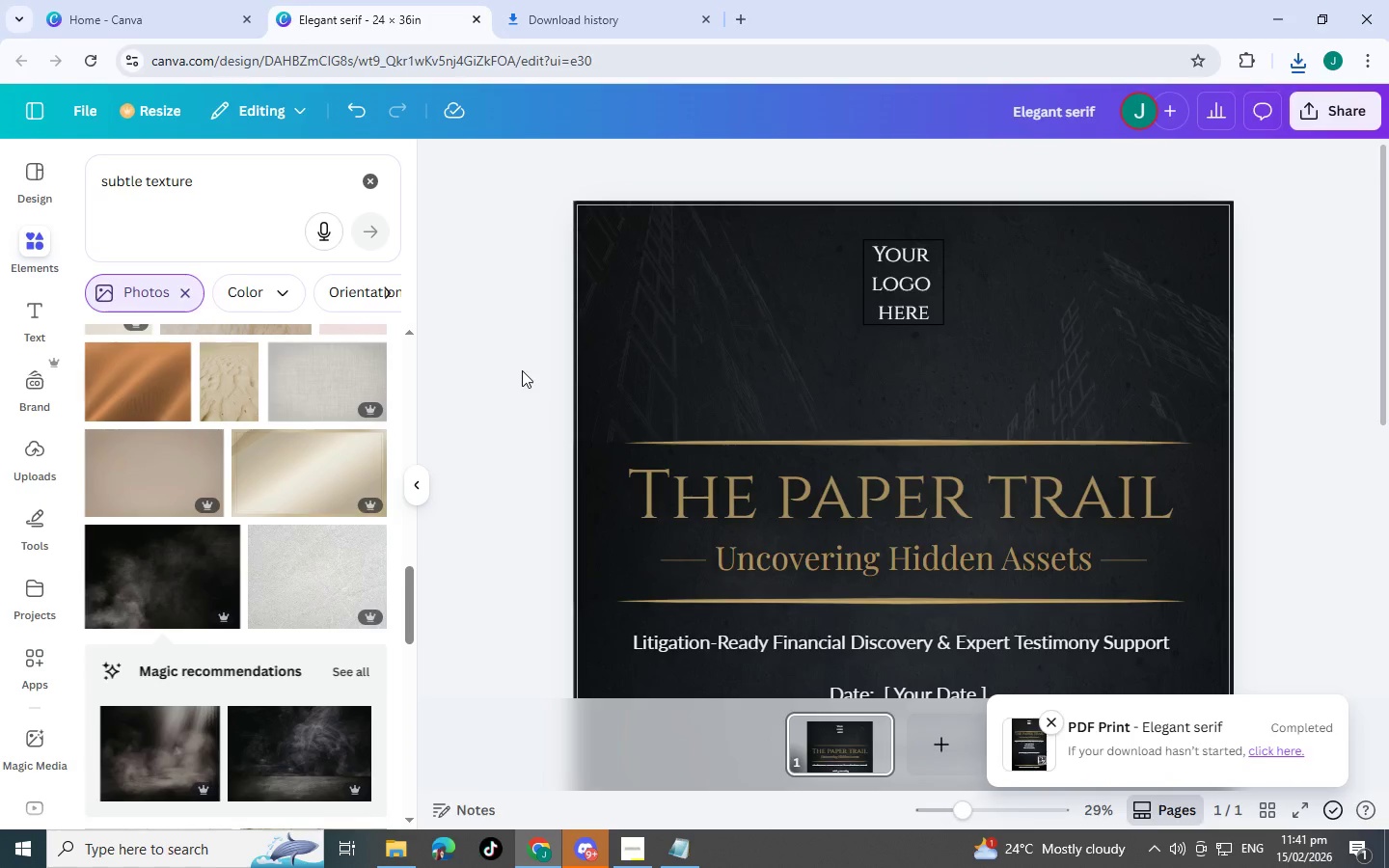 
key(Alt+Tab)
 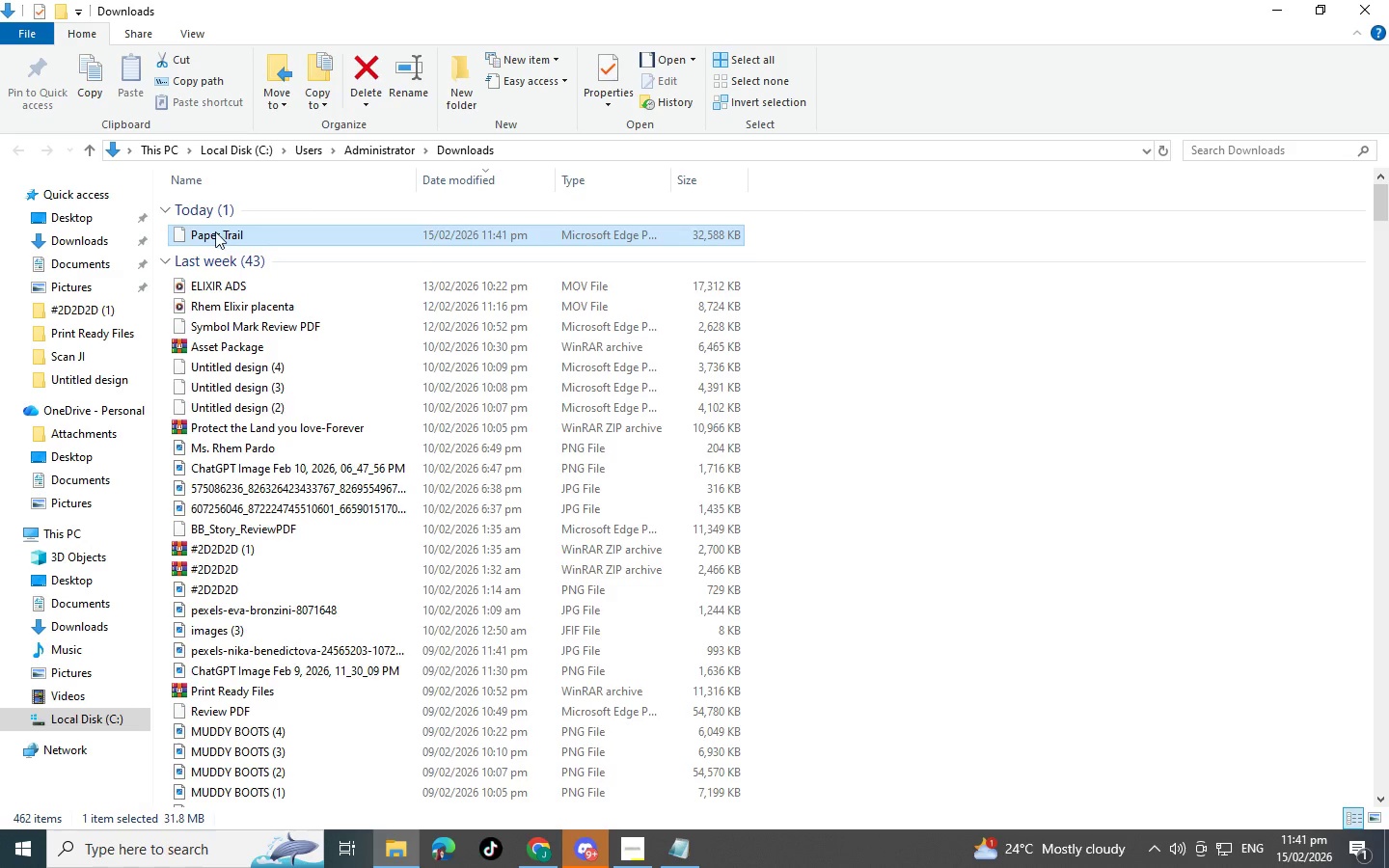 
right_click([214, 231])
 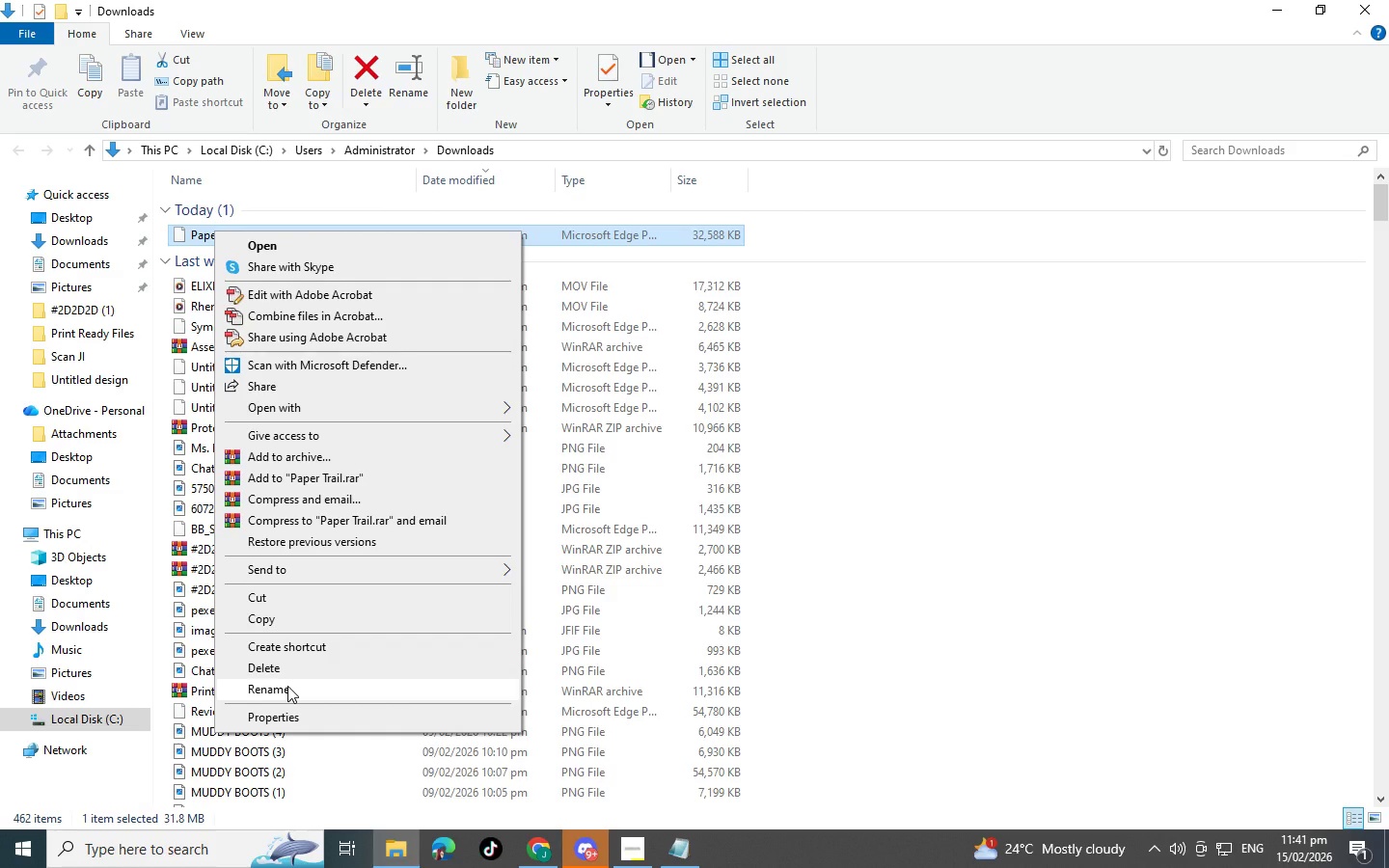 
left_click([319, 686])
 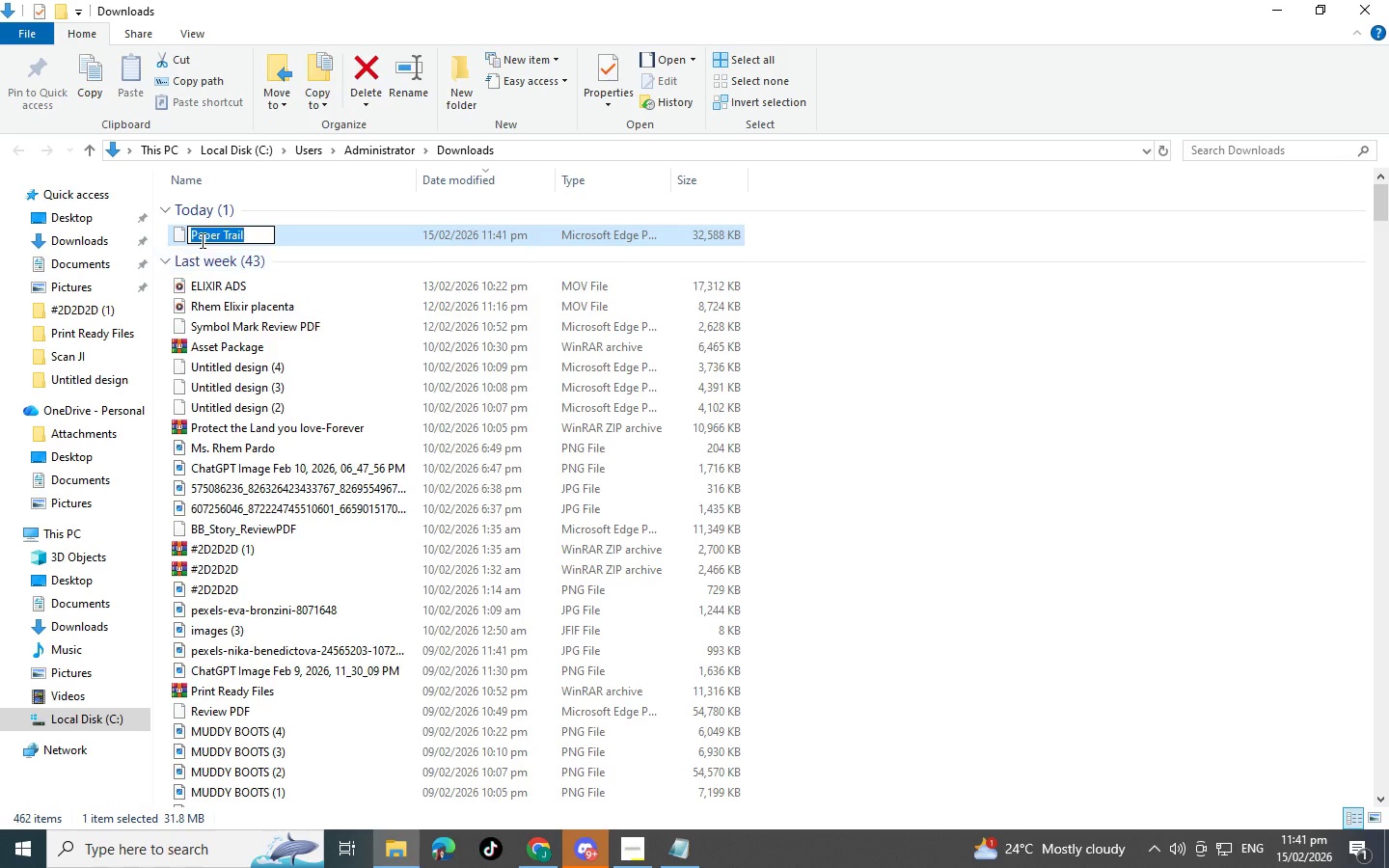 
left_click([193, 236])
 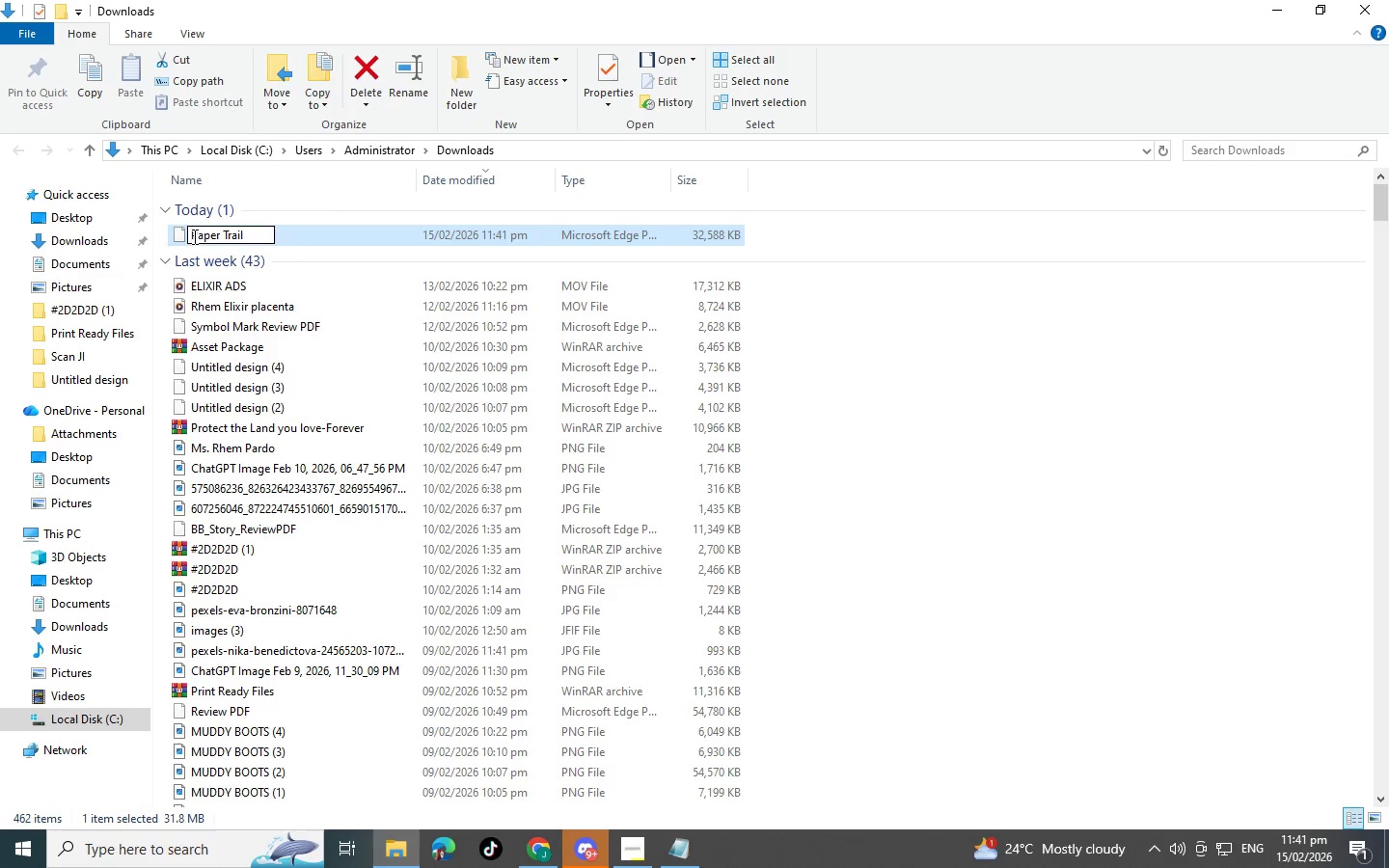 
type(The )
 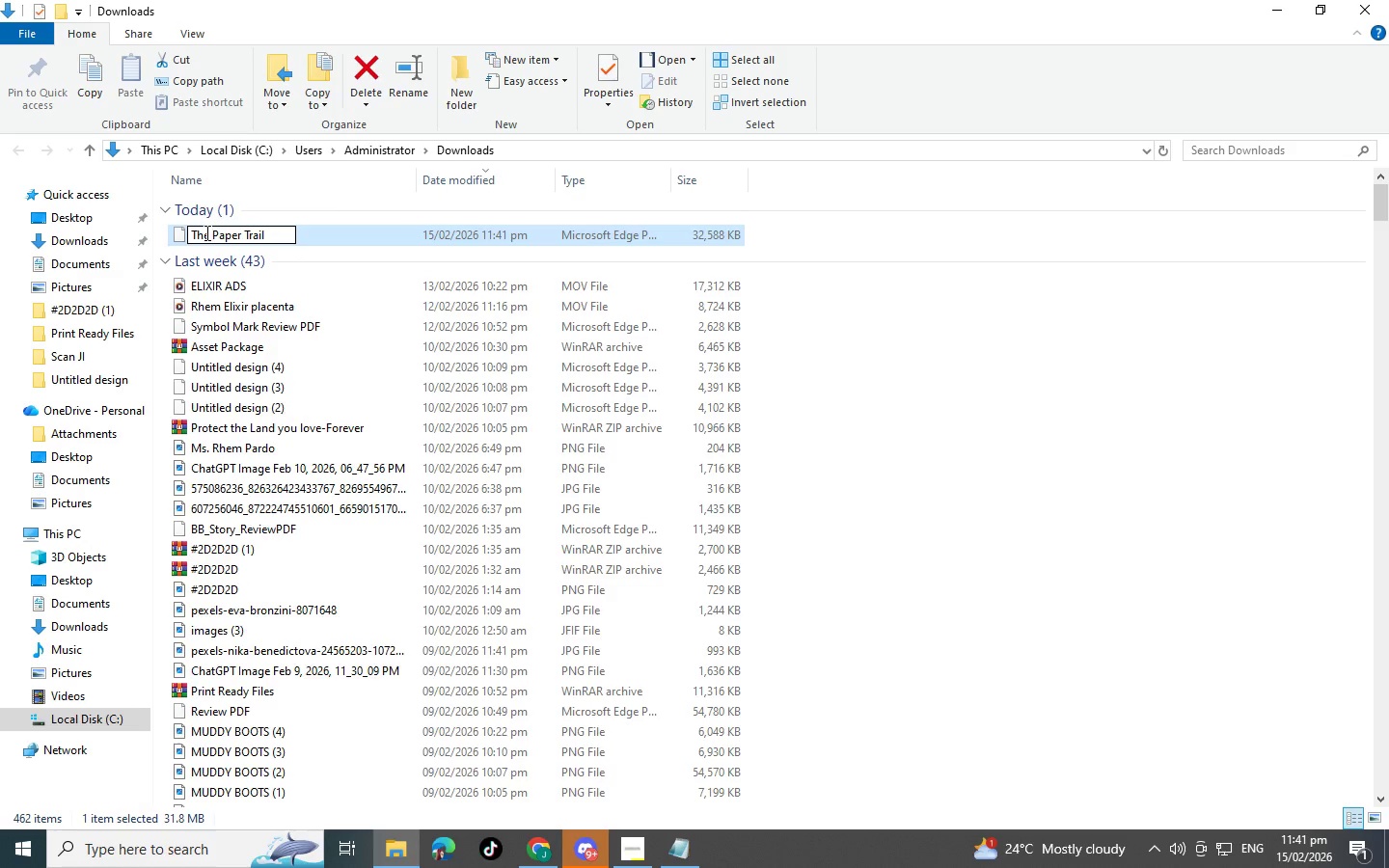 
key(Enter)
 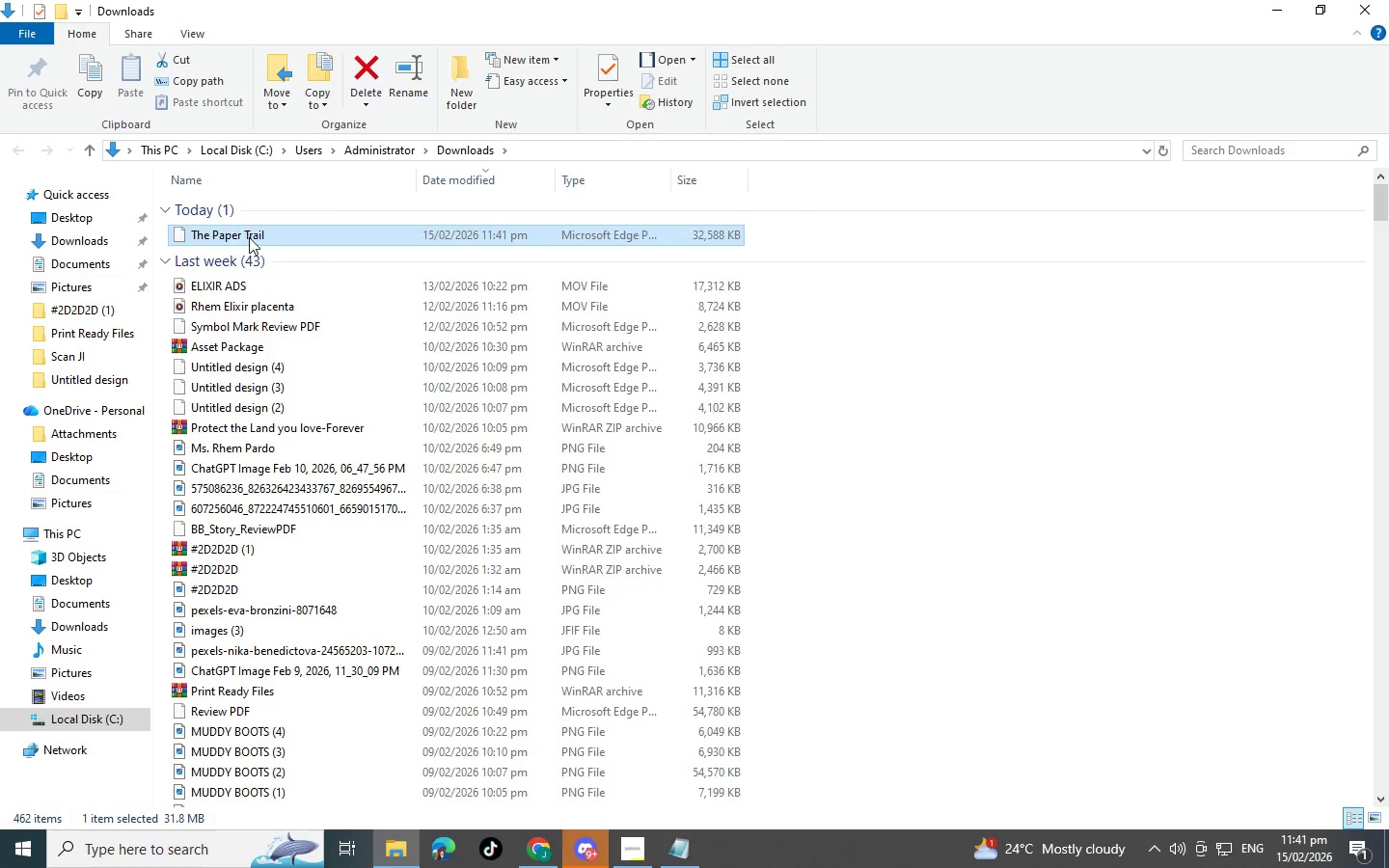 
double_click([249, 237])
 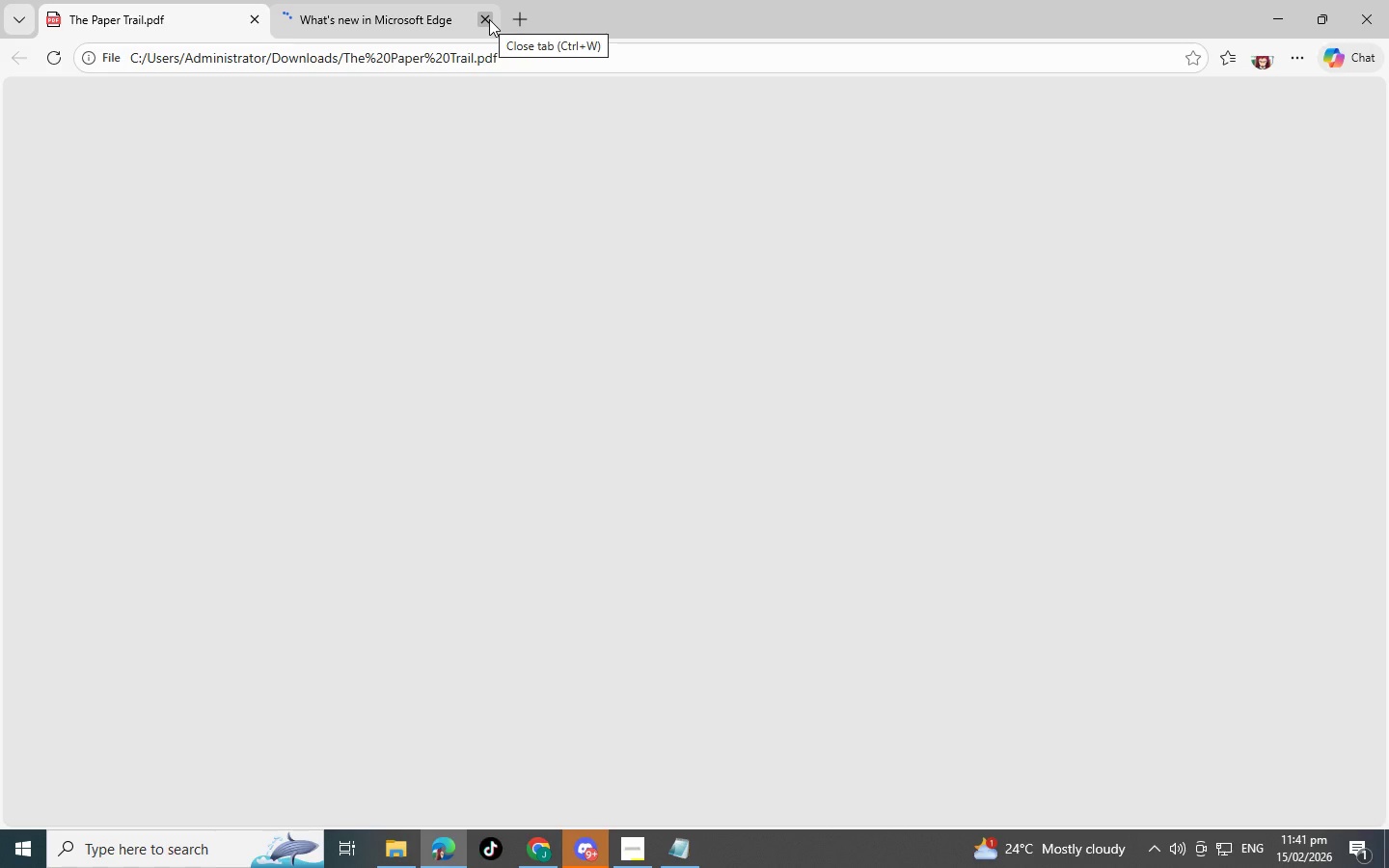 
wait(11.44)
 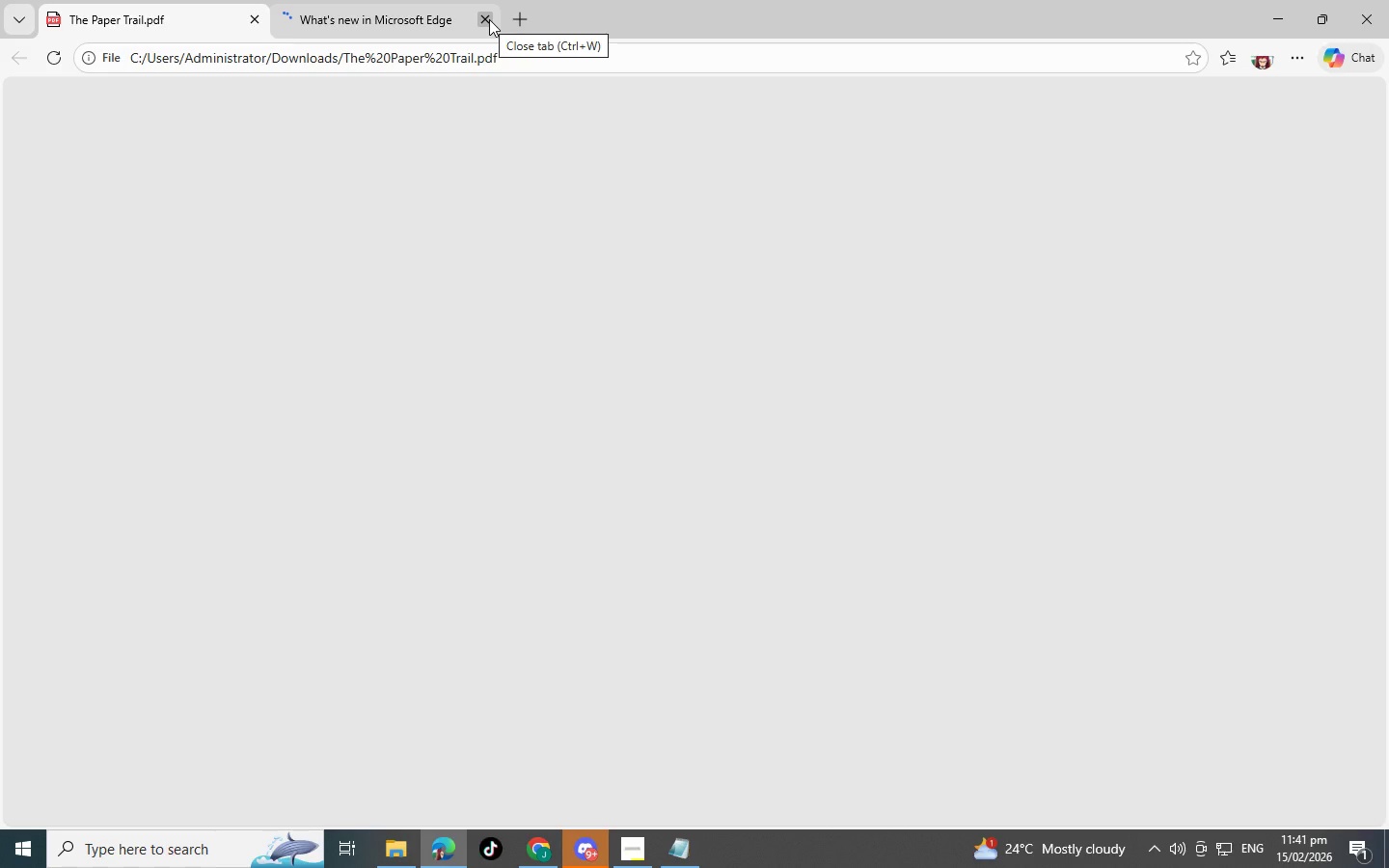 
left_click([489, 19])
 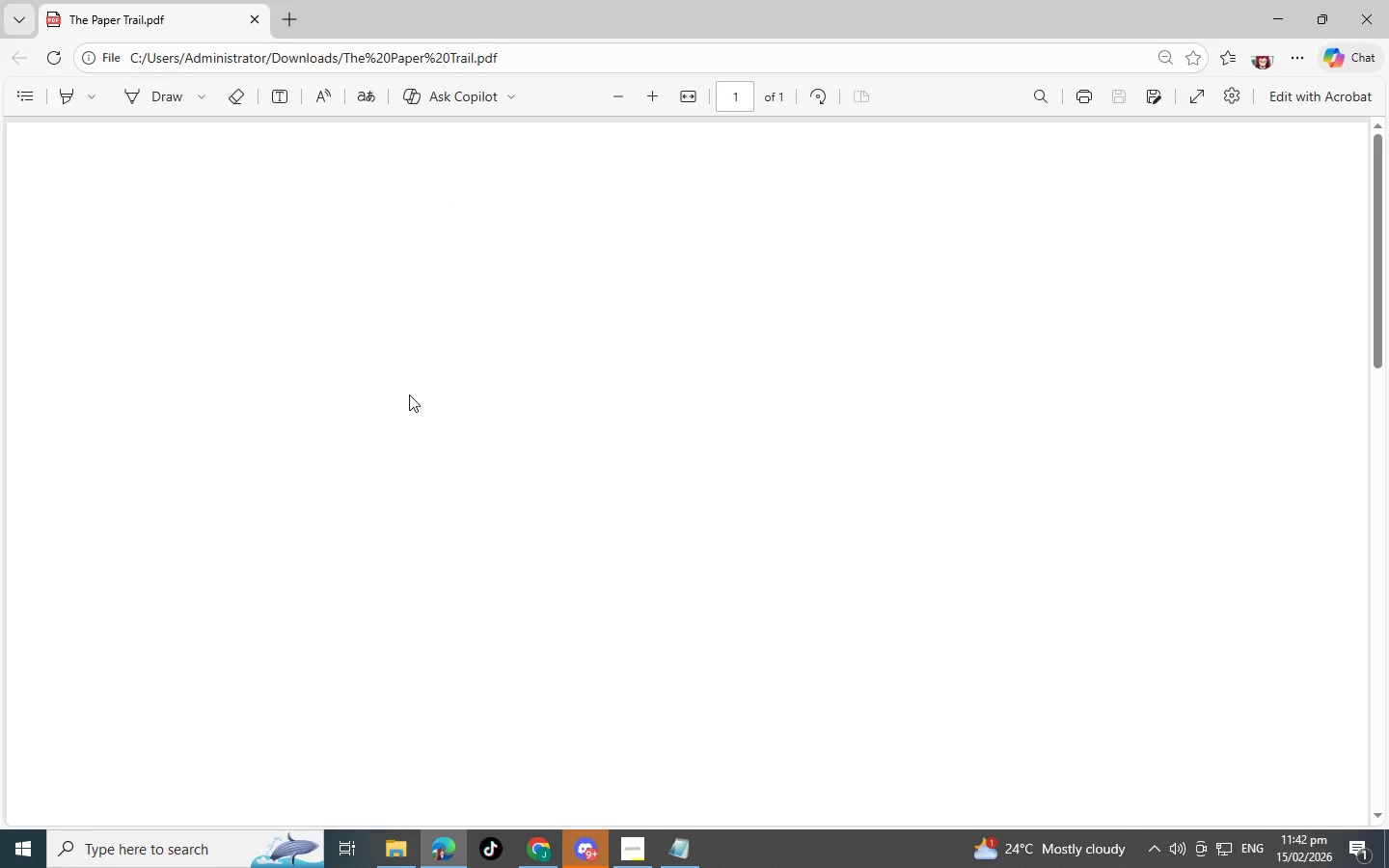 
scroll: coordinate [408, 409], scroll_direction: down, amount: 3.0
 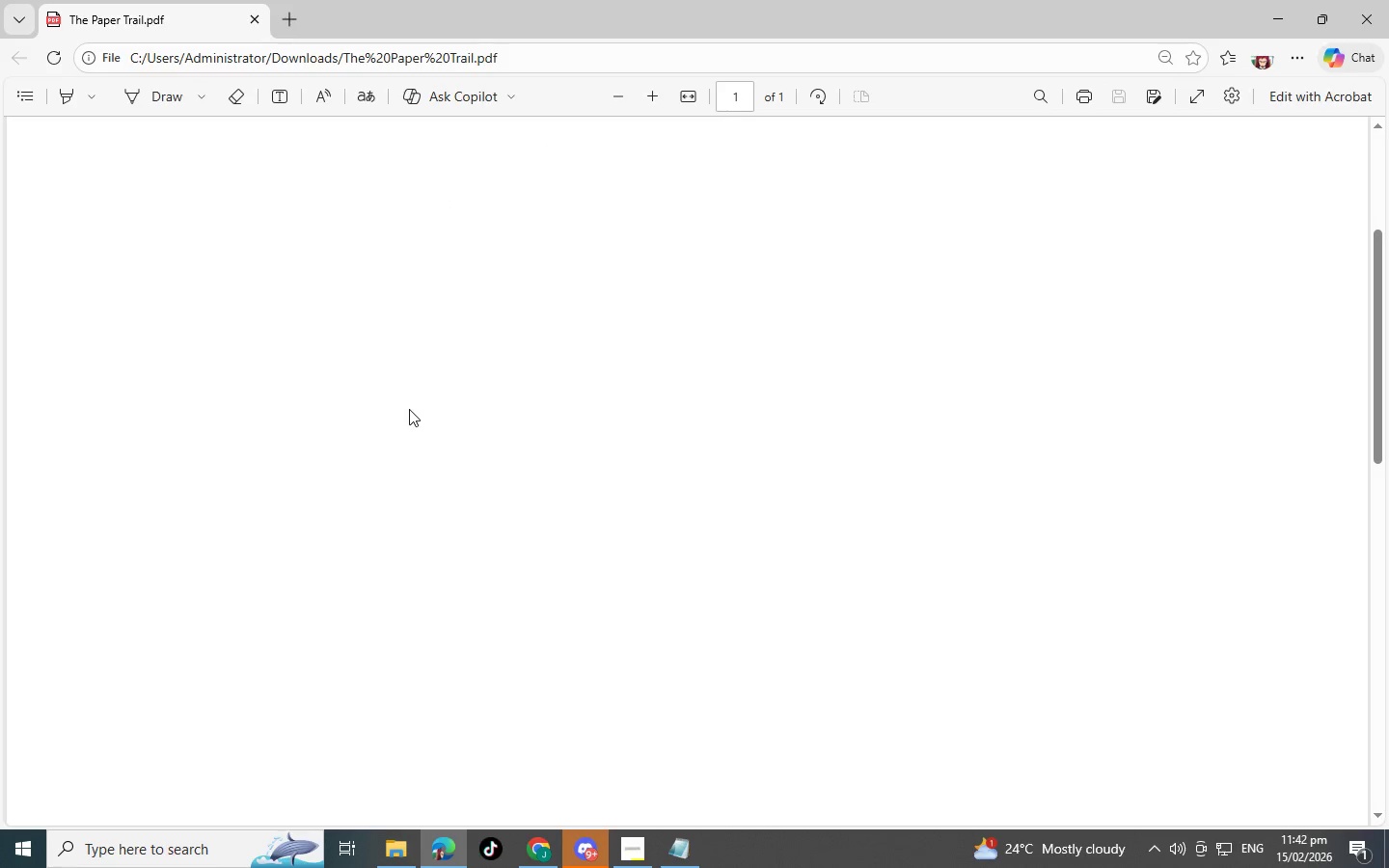 
scroll: coordinate [409, 409], scroll_direction: up, amount: 7.0
 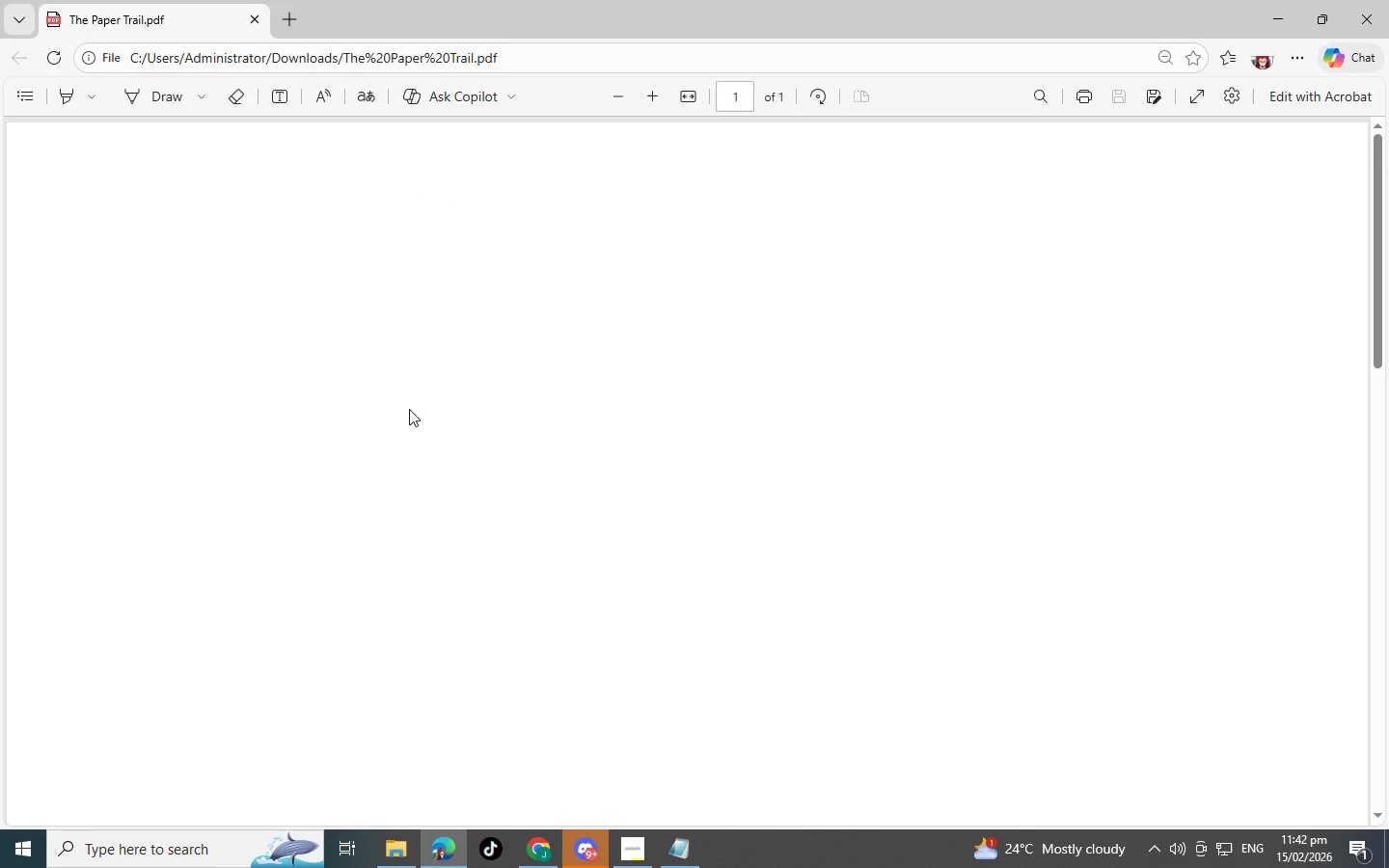 
scroll: coordinate [500, 517], scroll_direction: down, amount: 15.0
 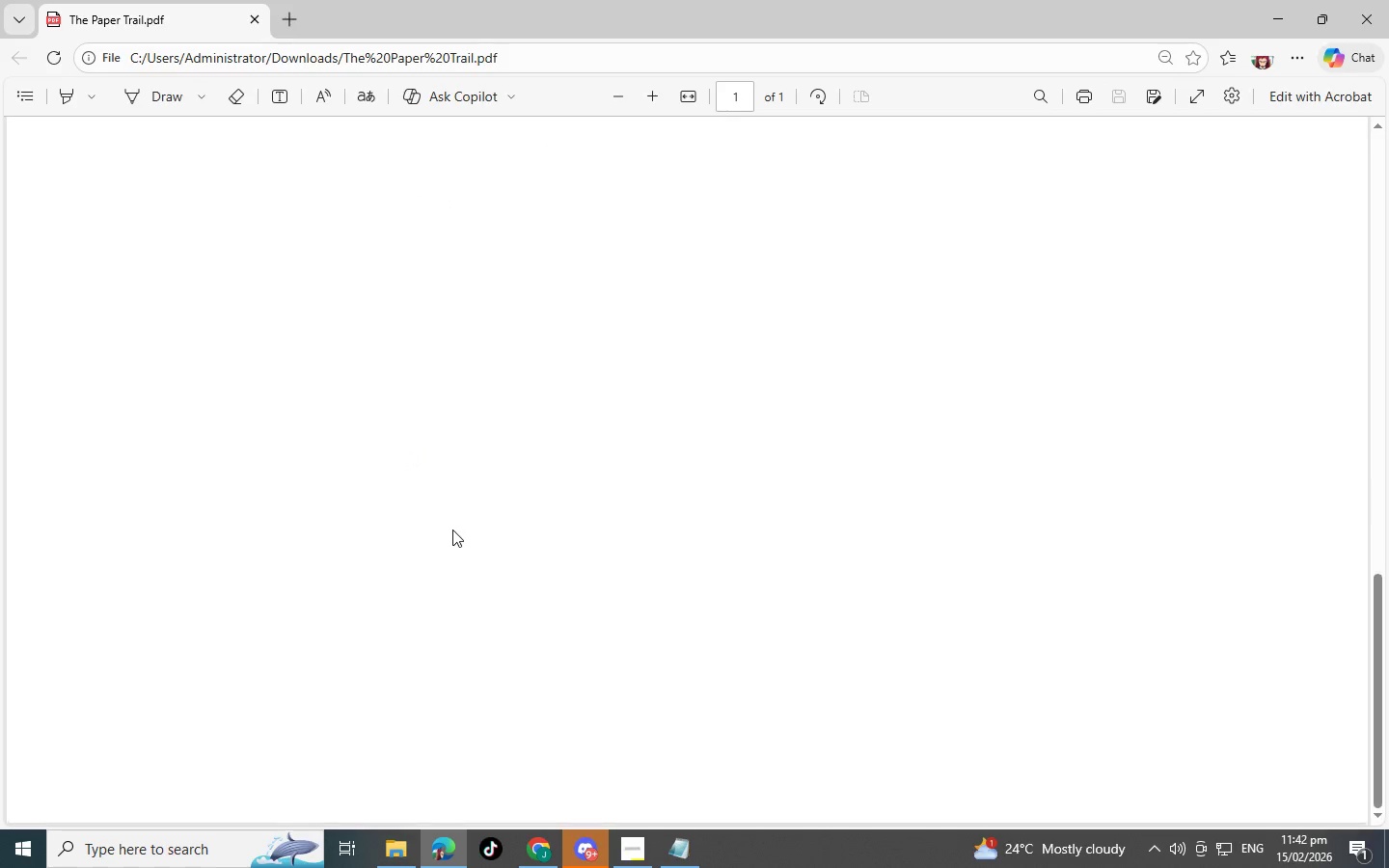 
scroll: coordinate [467, 524], scroll_direction: up, amount: 19.0
 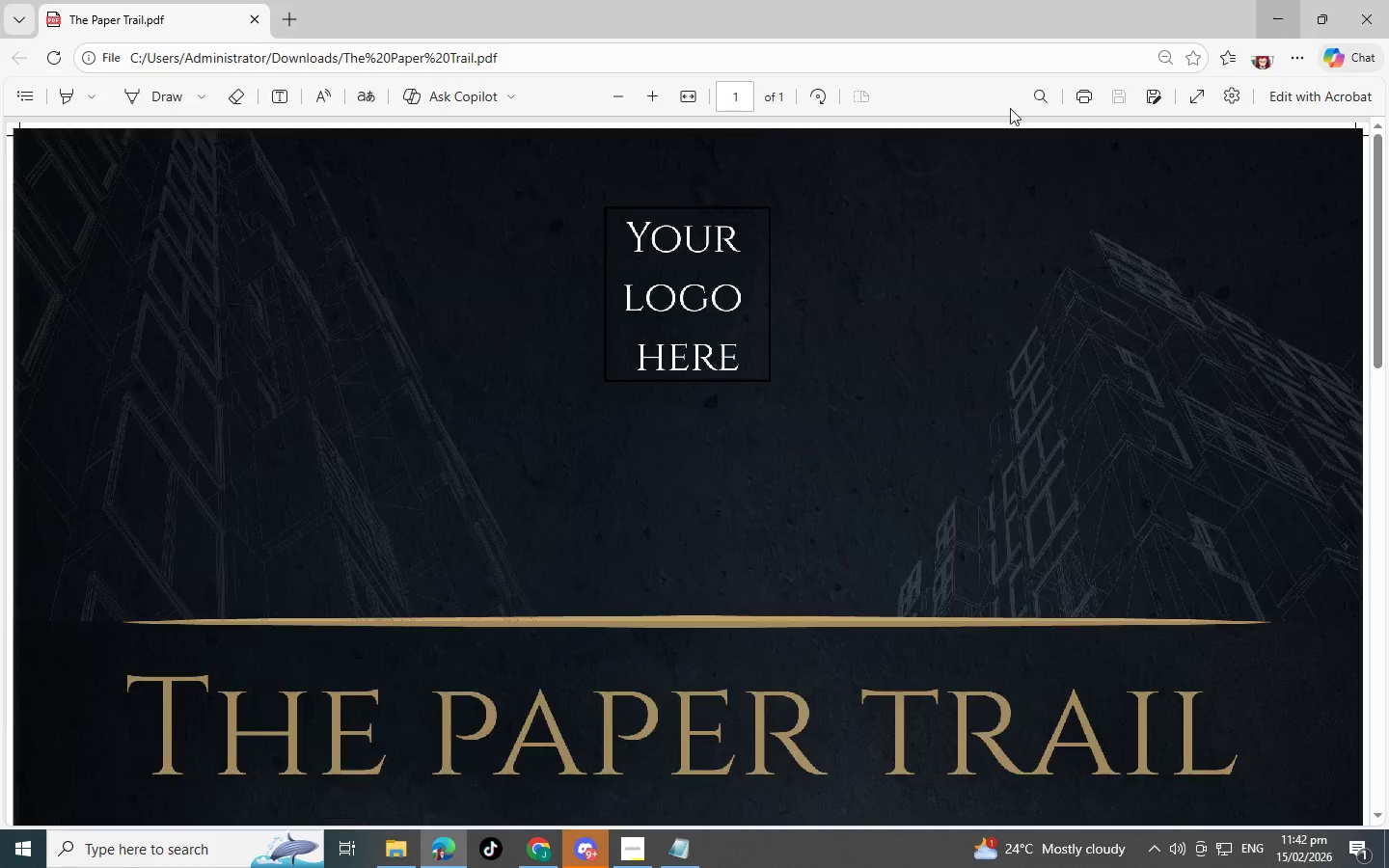 
scroll: coordinate [593, 400], scroll_direction: down, amount: 9.0
 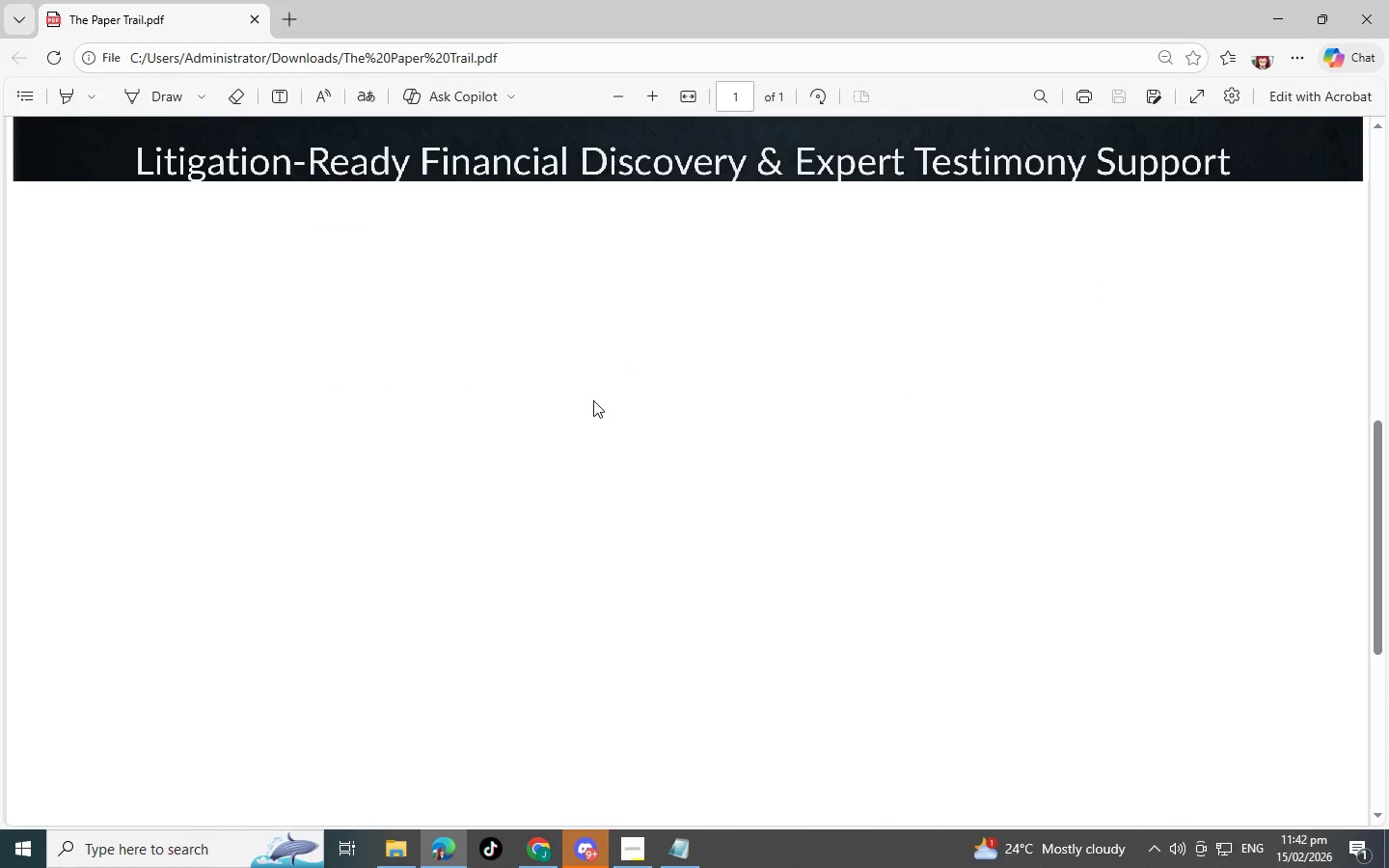 
scroll: coordinate [881, 441], scroll_direction: up, amount: 16.0
 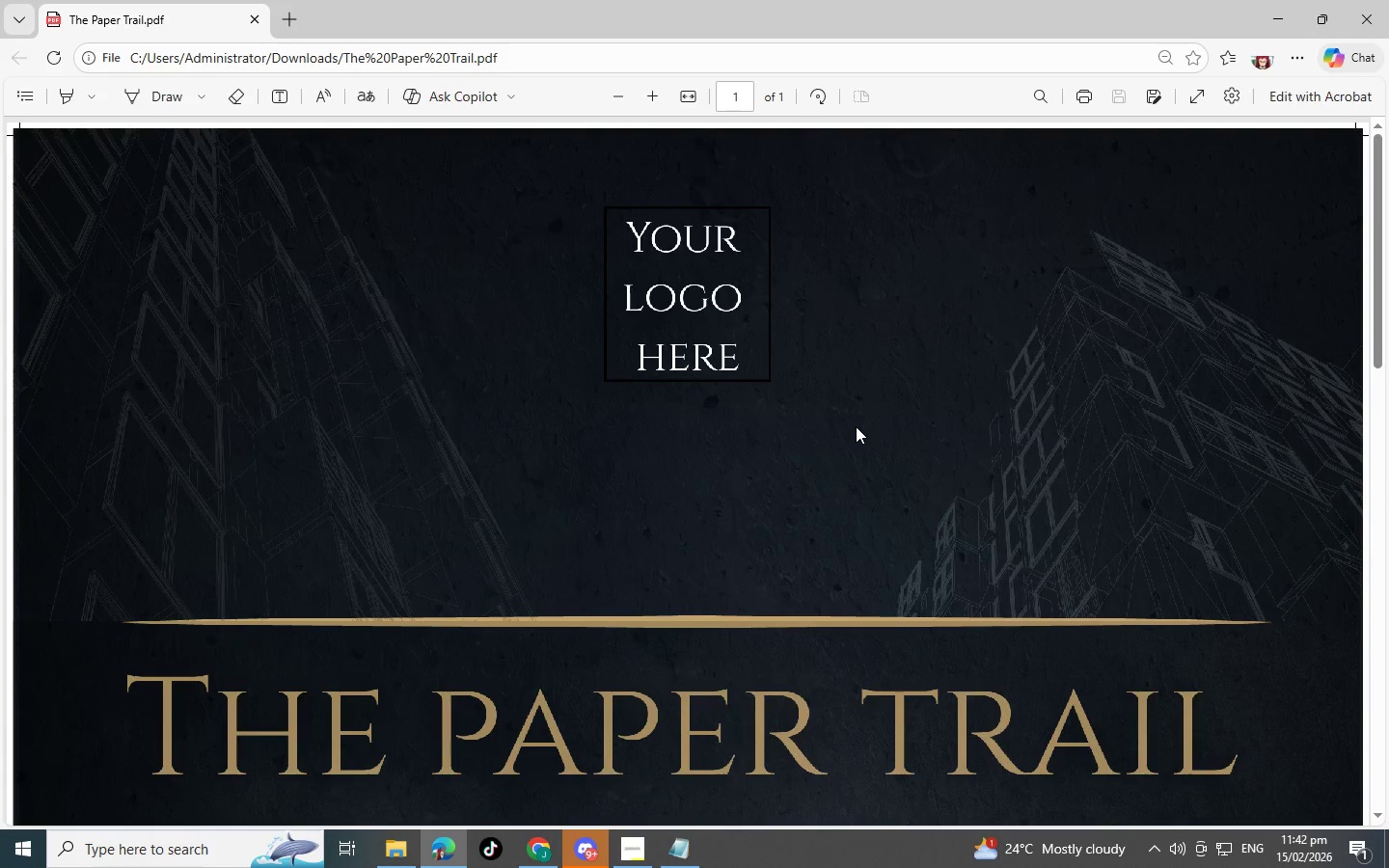 
scroll: coordinate [856, 425], scroll_direction: down, amount: 12.0
 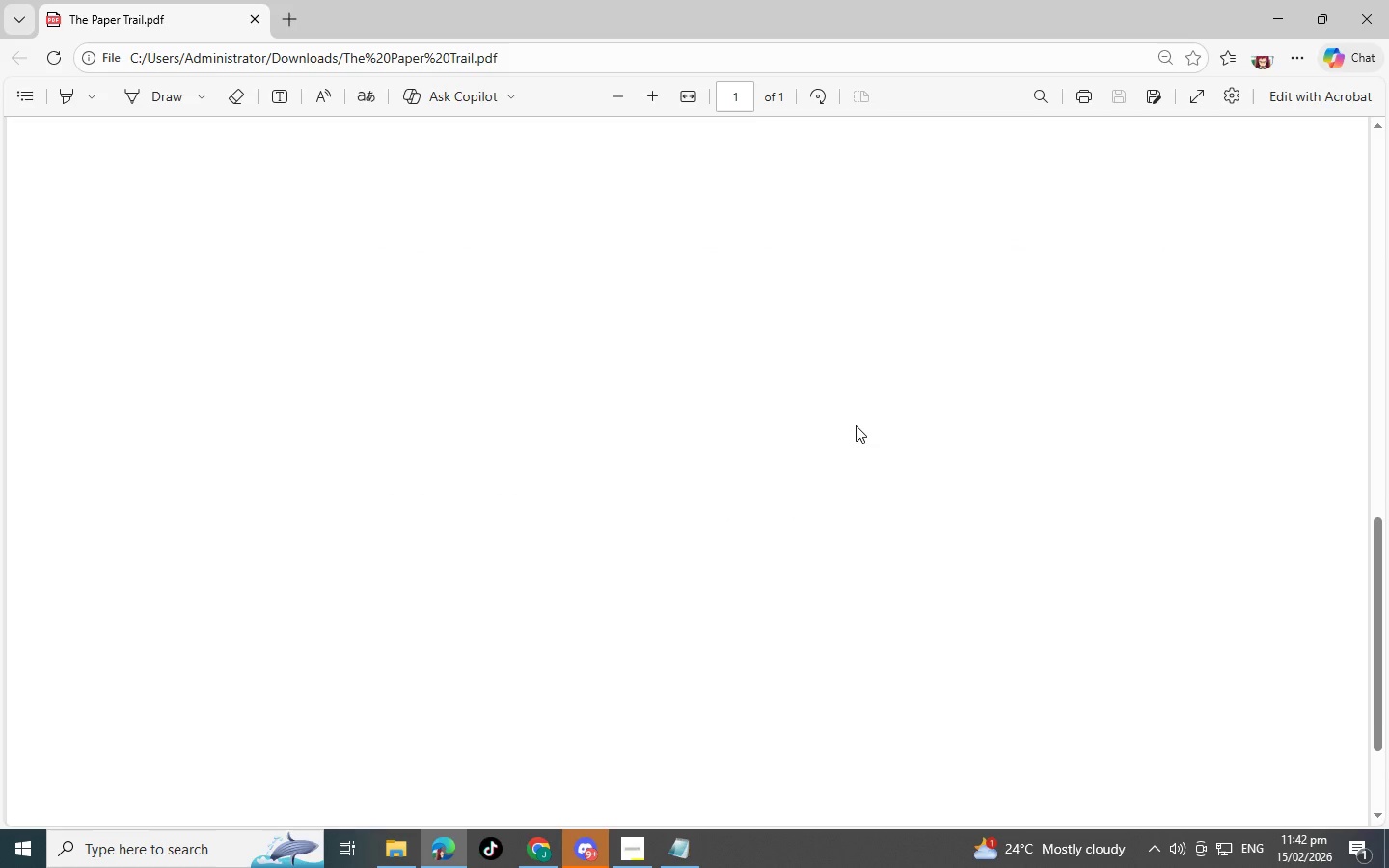 
scroll: coordinate [871, 422], scroll_direction: up, amount: 5.0
 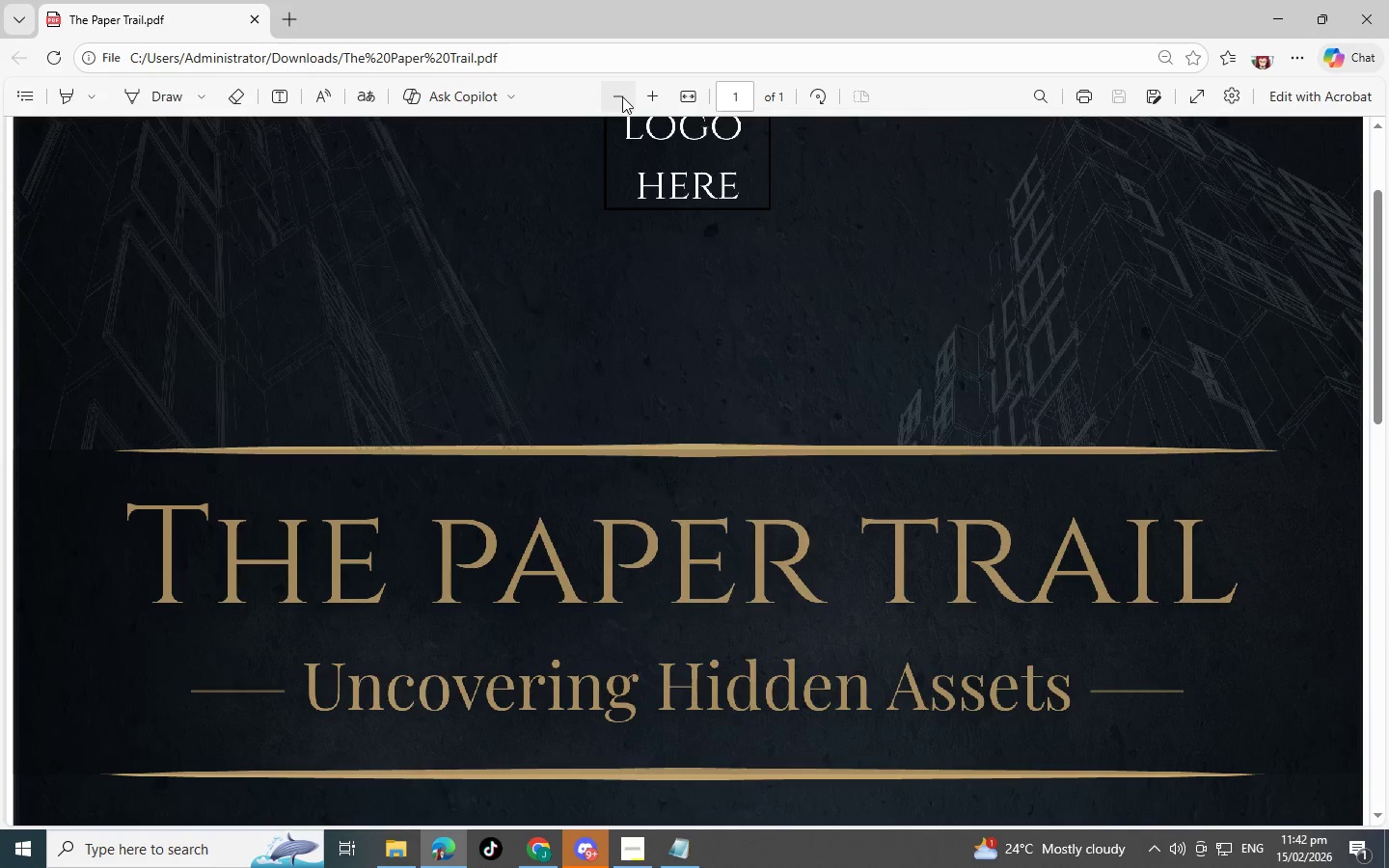 
double_click([622, 96])
 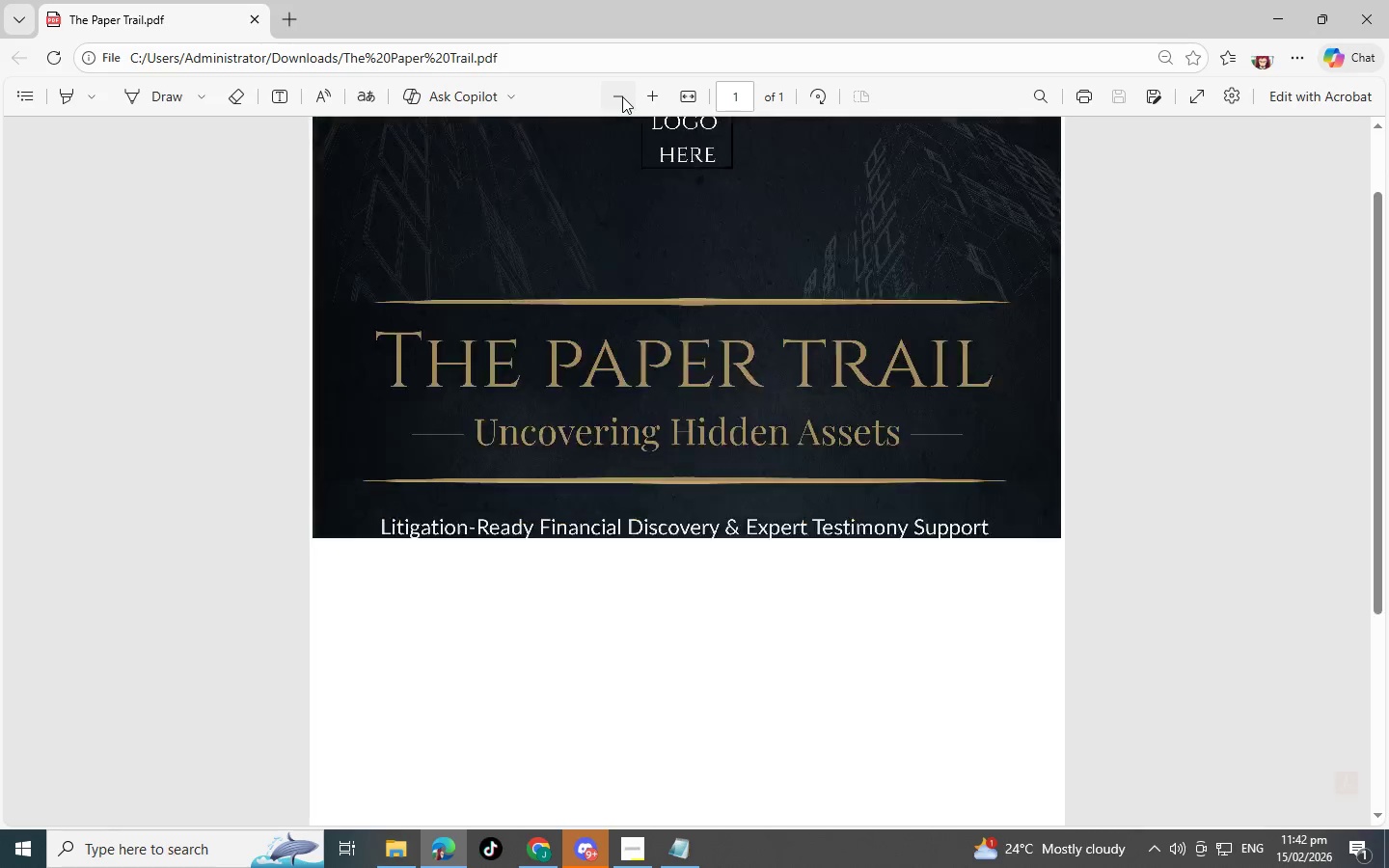 
triple_click([622, 96])
 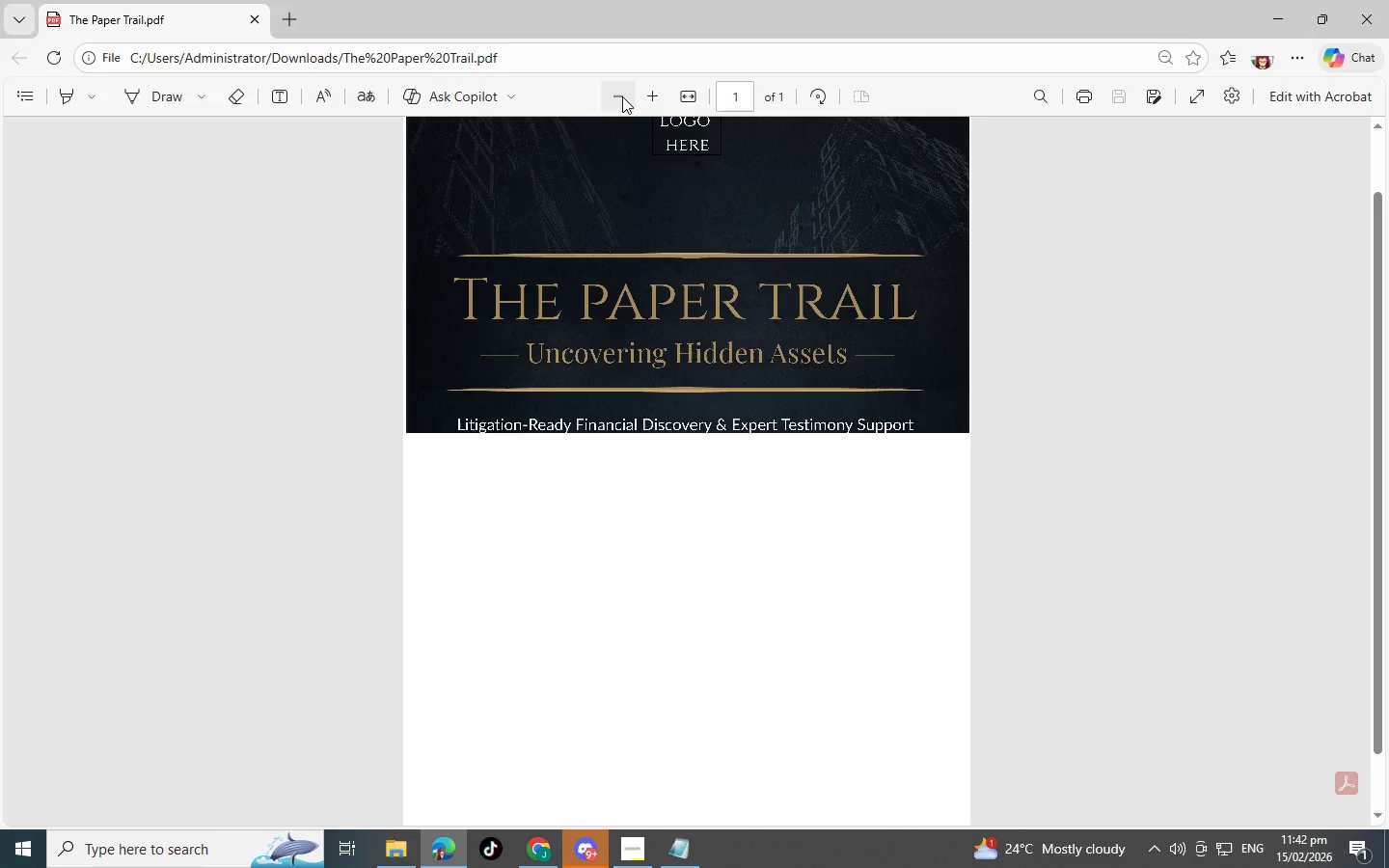 
left_click([622, 96])
 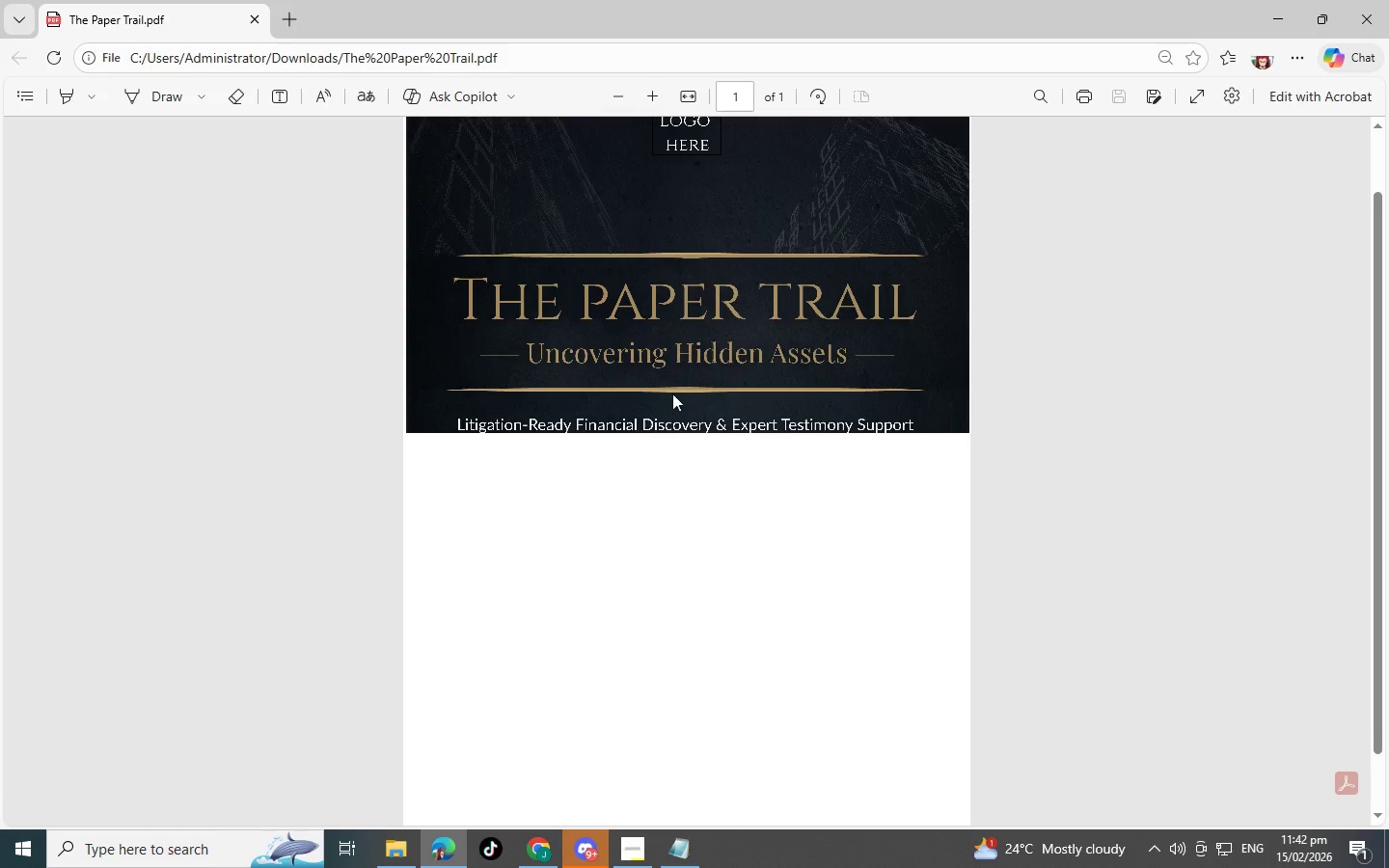 
scroll: coordinate [674, 418], scroll_direction: down, amount: 5.0
 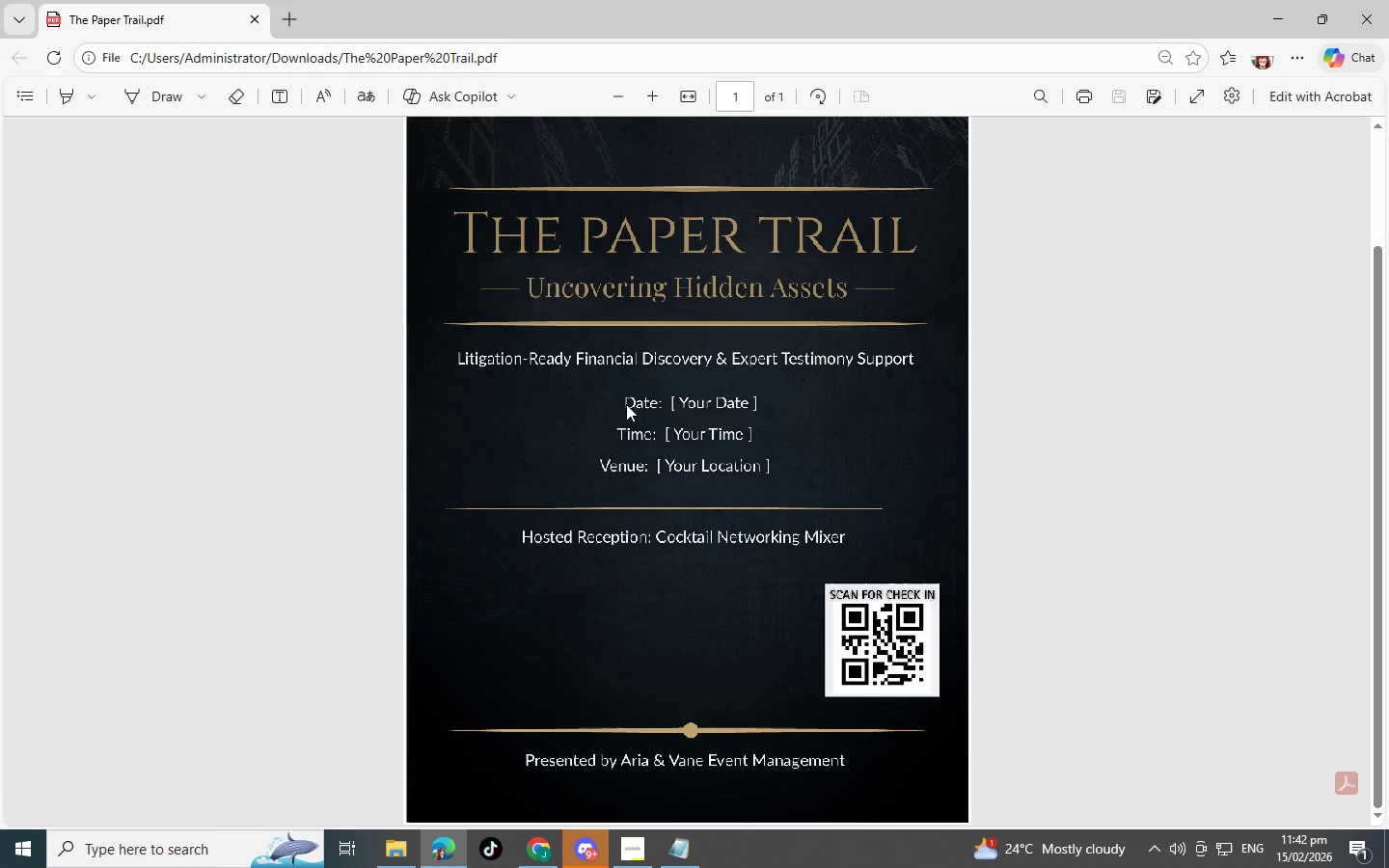 
scroll: coordinate [626, 399], scroll_direction: up, amount: 3.0
 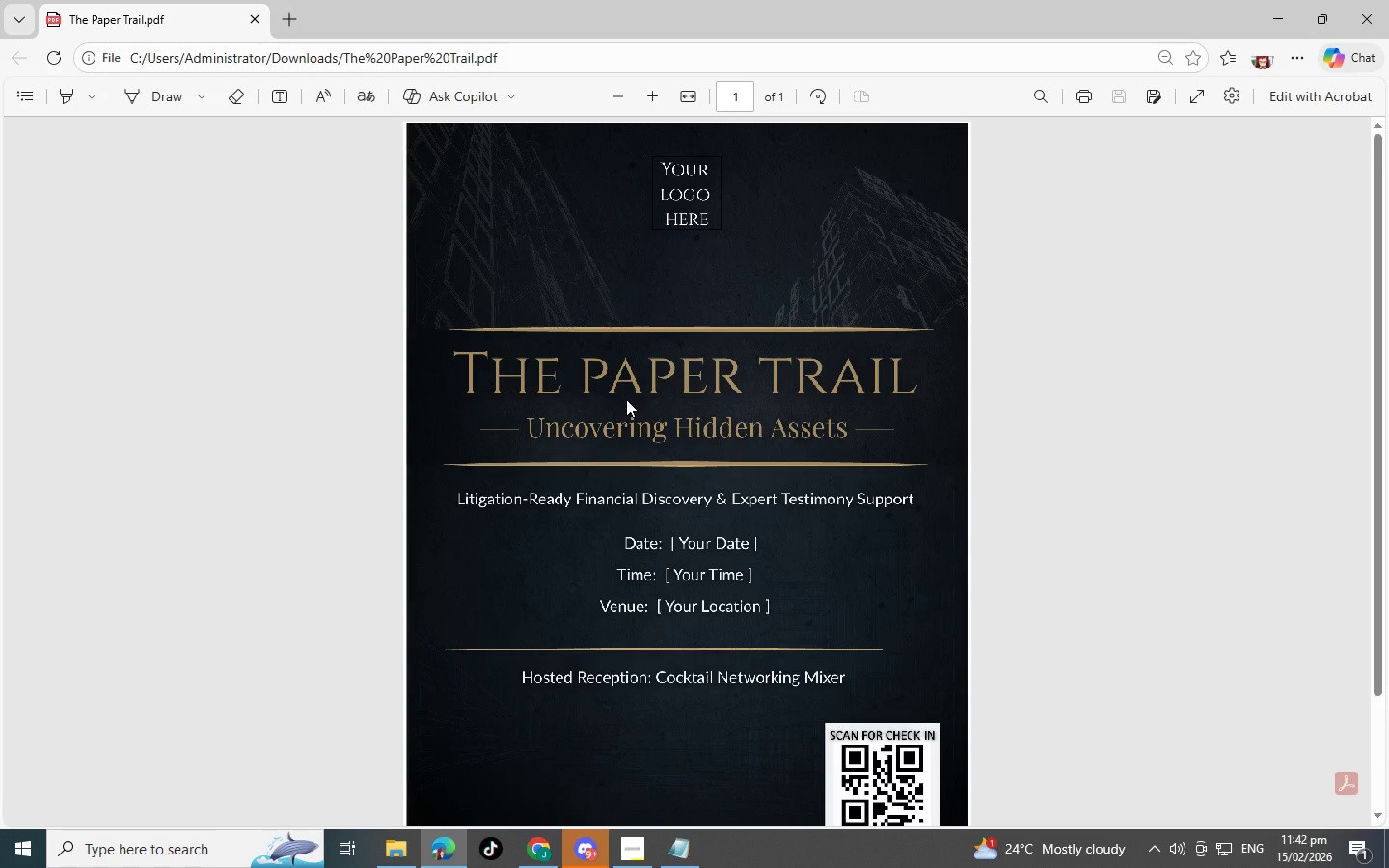 
scroll: coordinate [626, 399], scroll_direction: down, amount: 3.0
 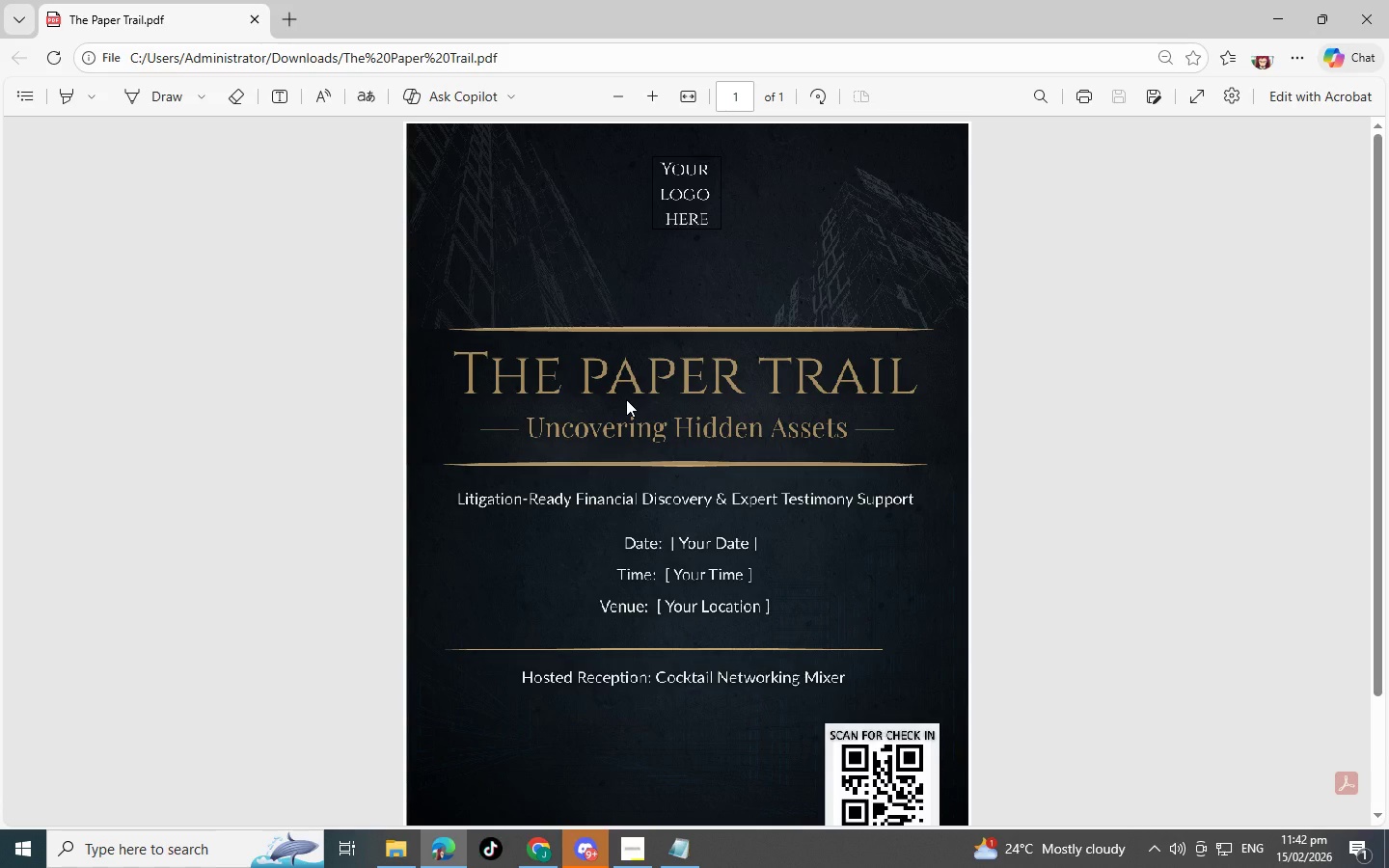 
scroll: coordinate [626, 399], scroll_direction: up, amount: 2.0
 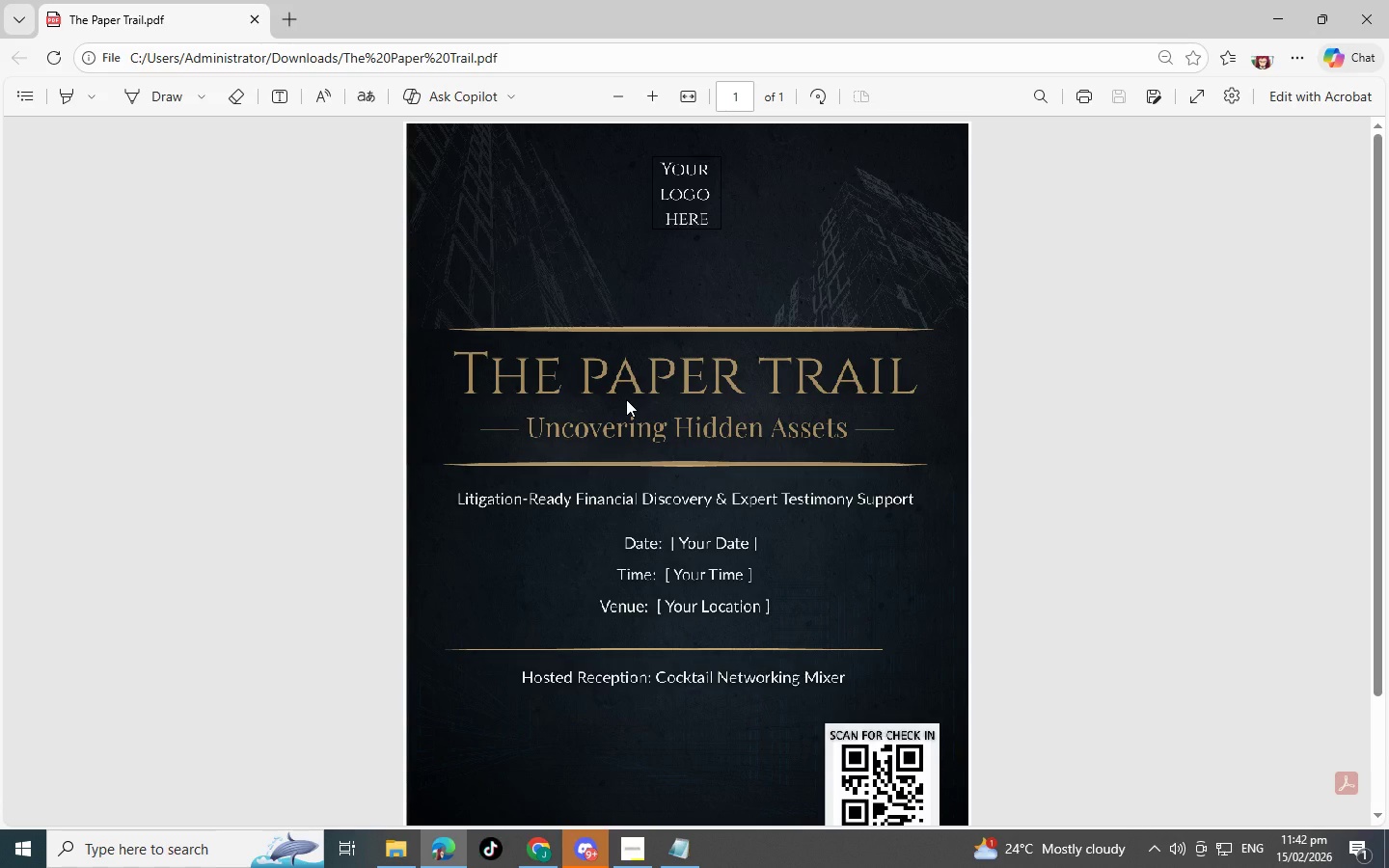 
scroll: coordinate [629, 398], scroll_direction: down, amount: 3.0
 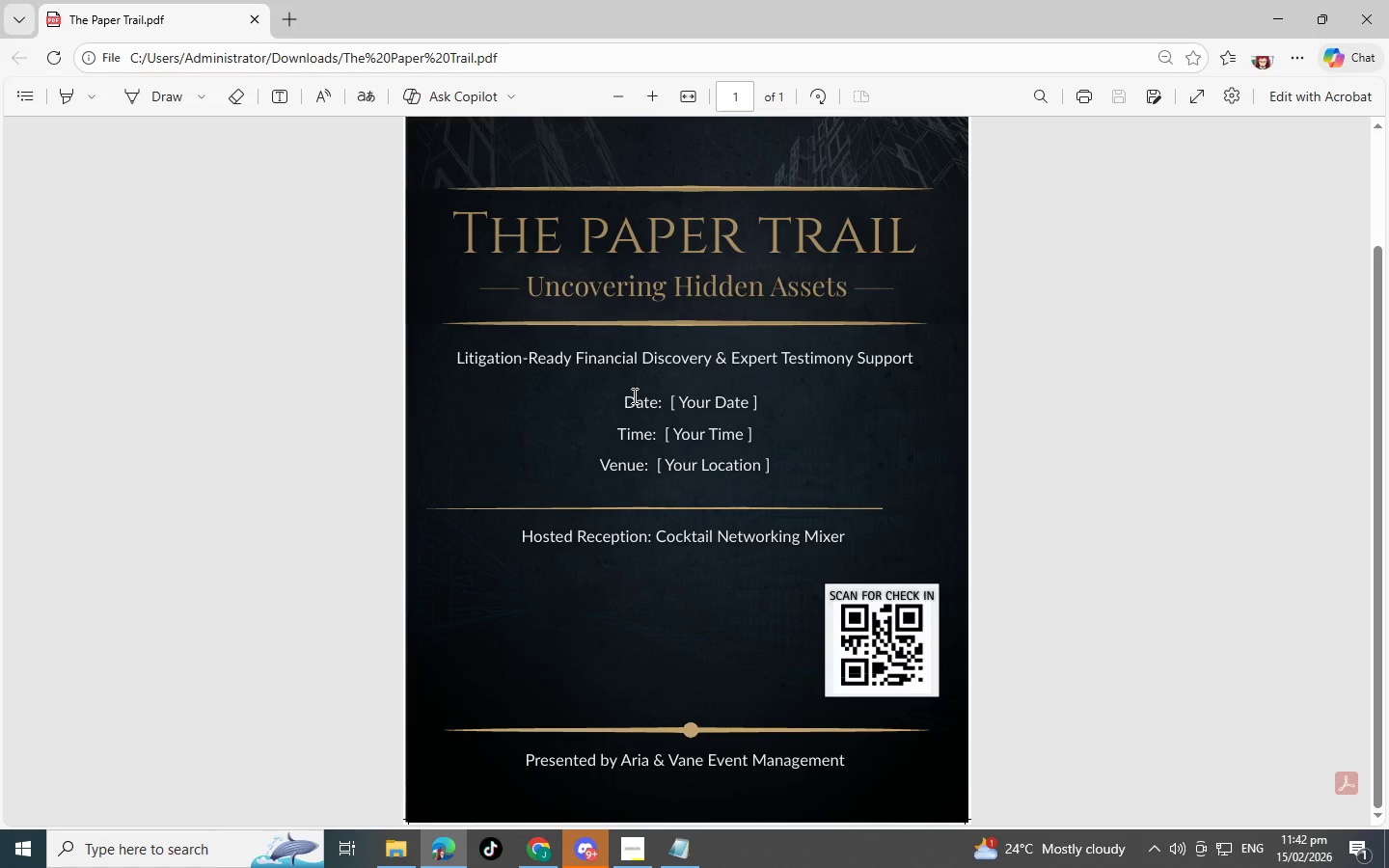 
scroll: coordinate [634, 395], scroll_direction: none, amount: 0.0